 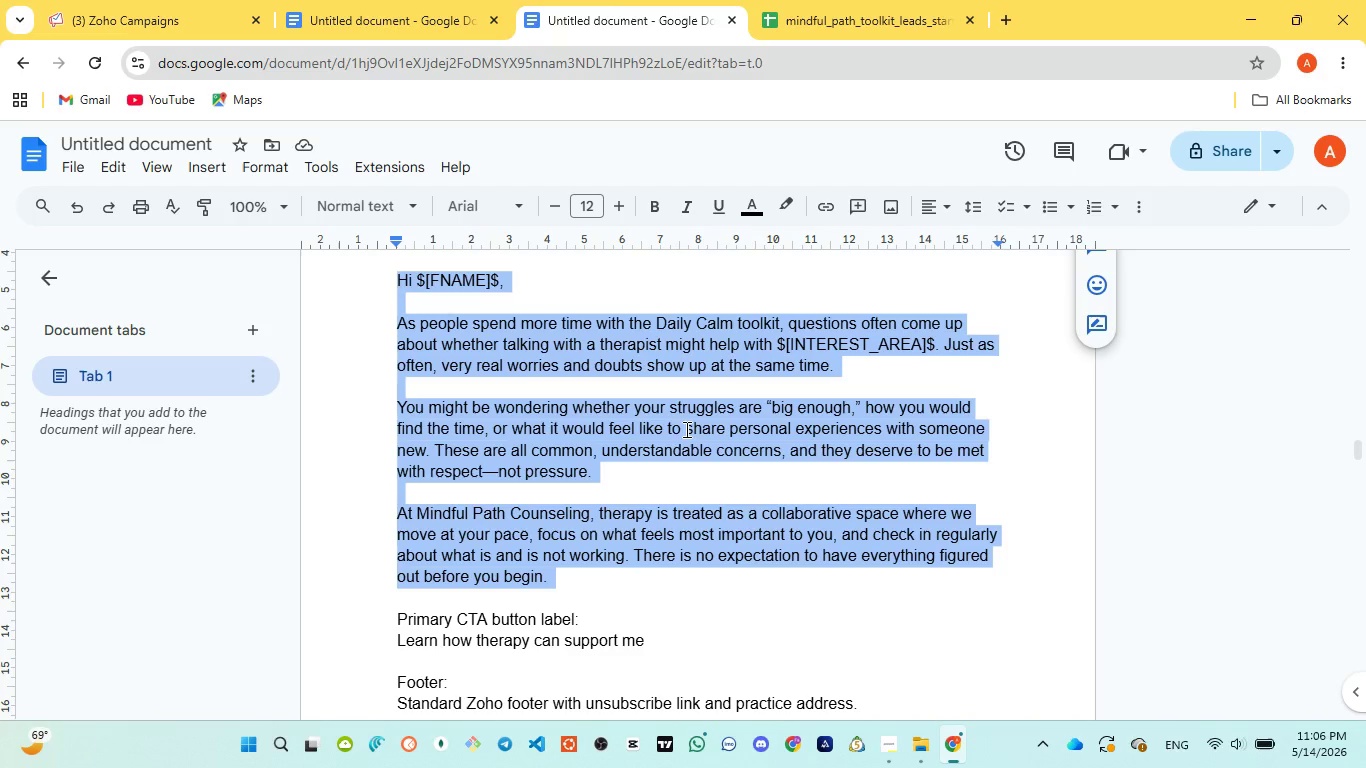 
left_click([175, 24])
 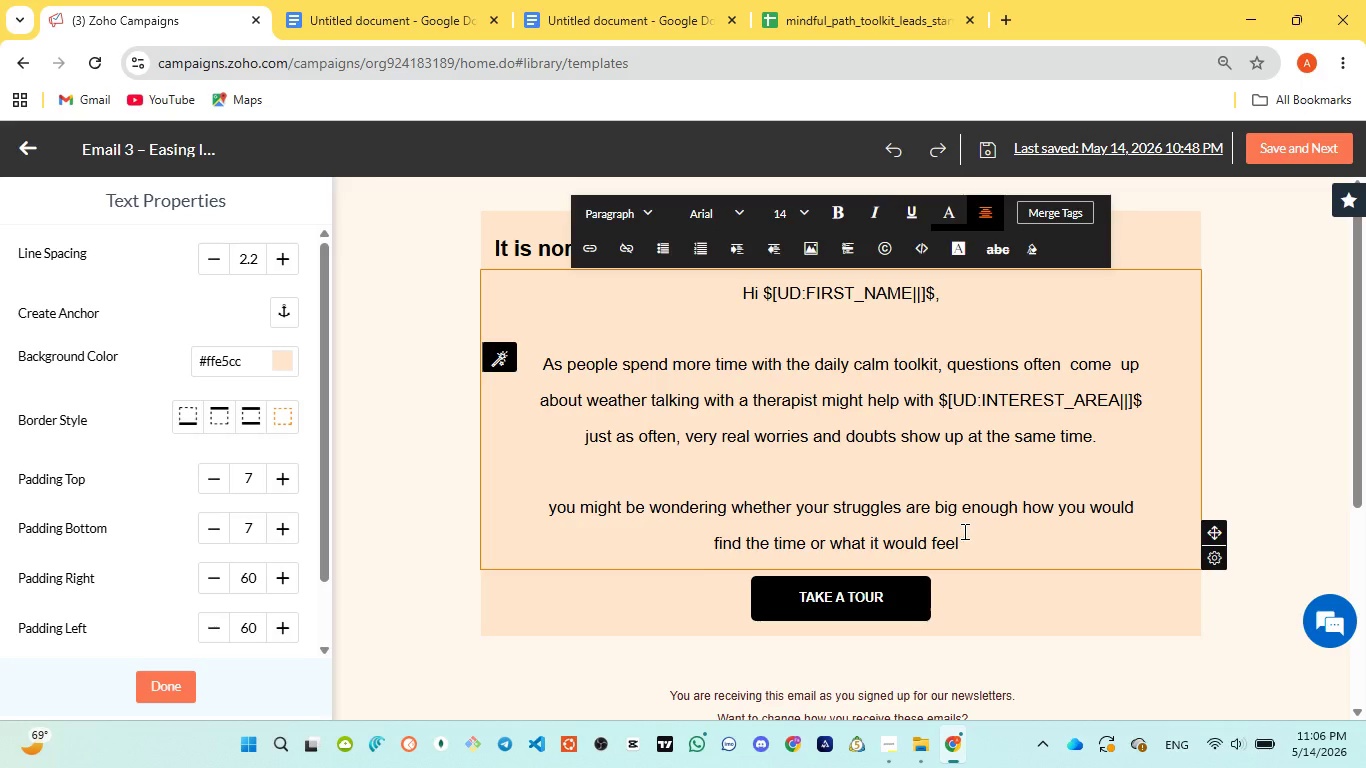 
type(like to share)
 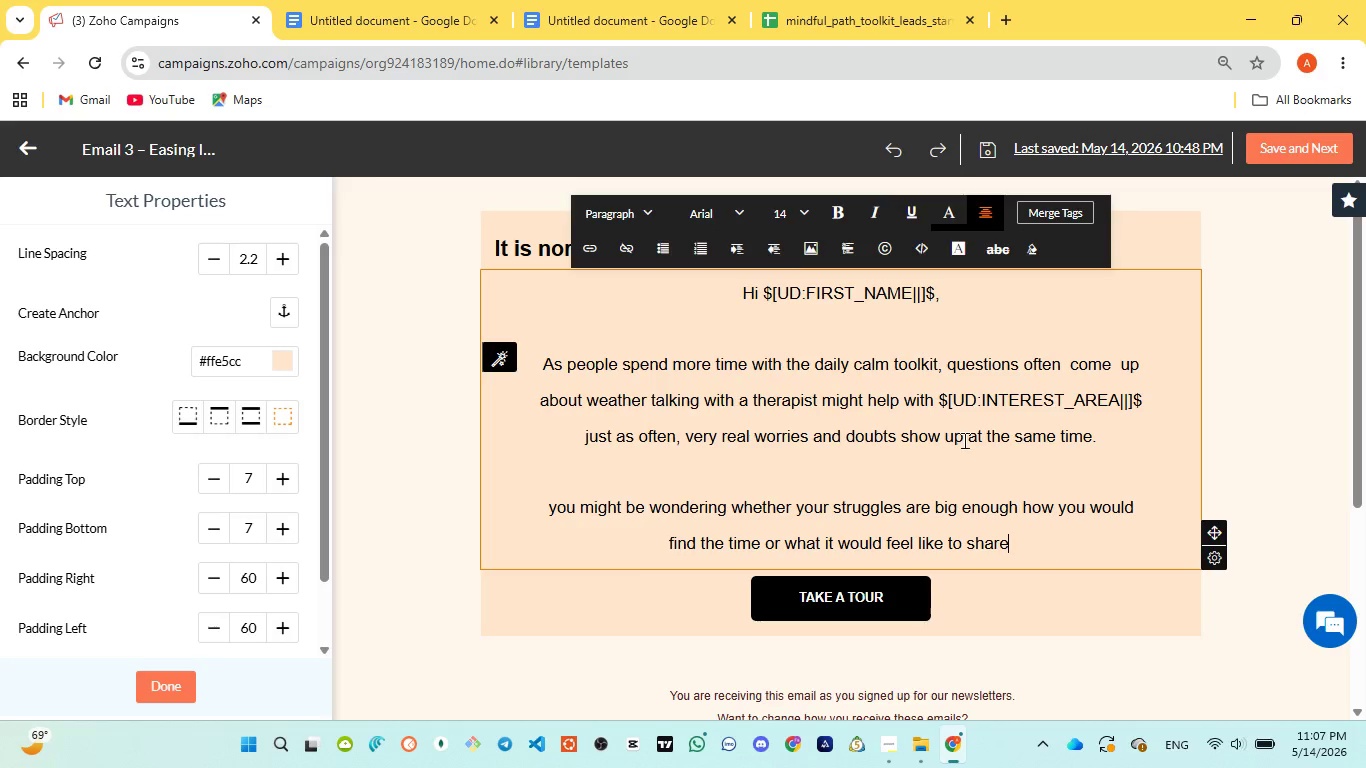 
left_click([602, 1])
 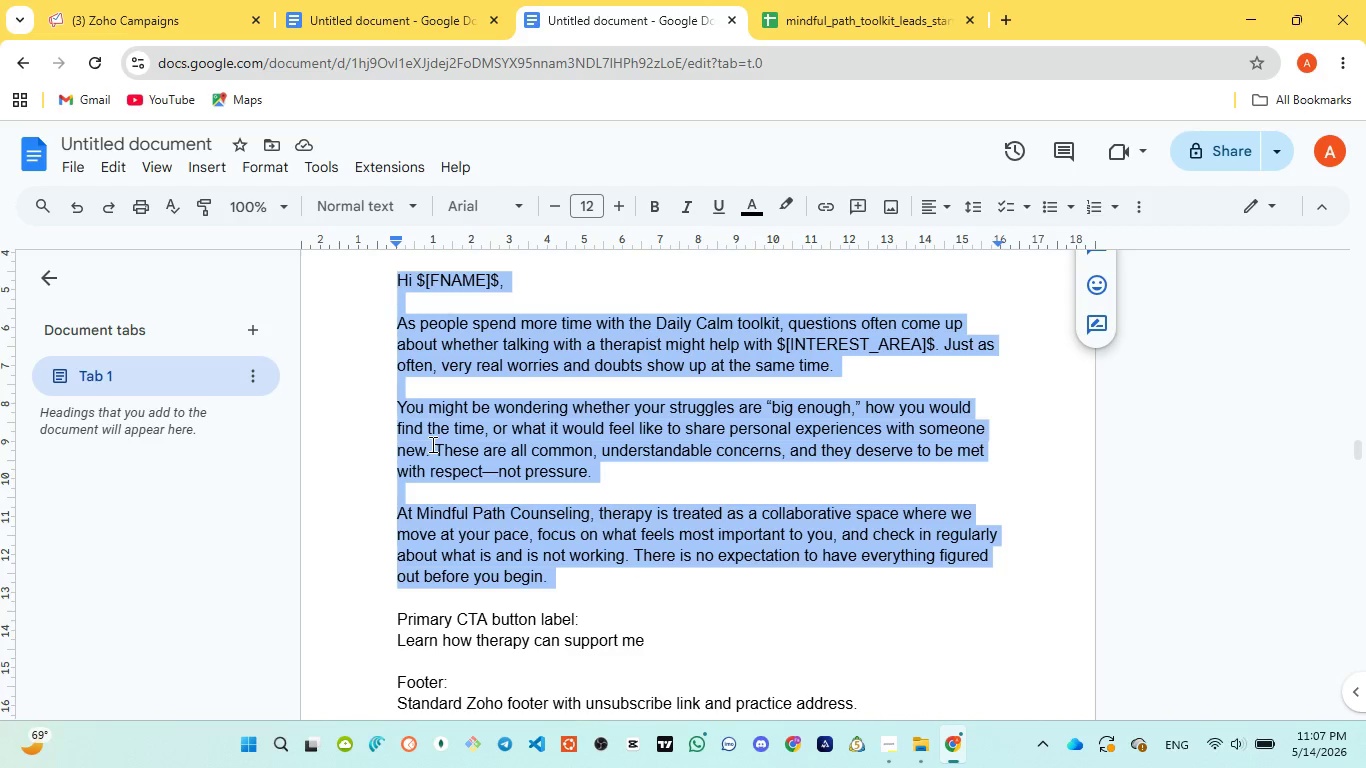 
wait(46.83)
 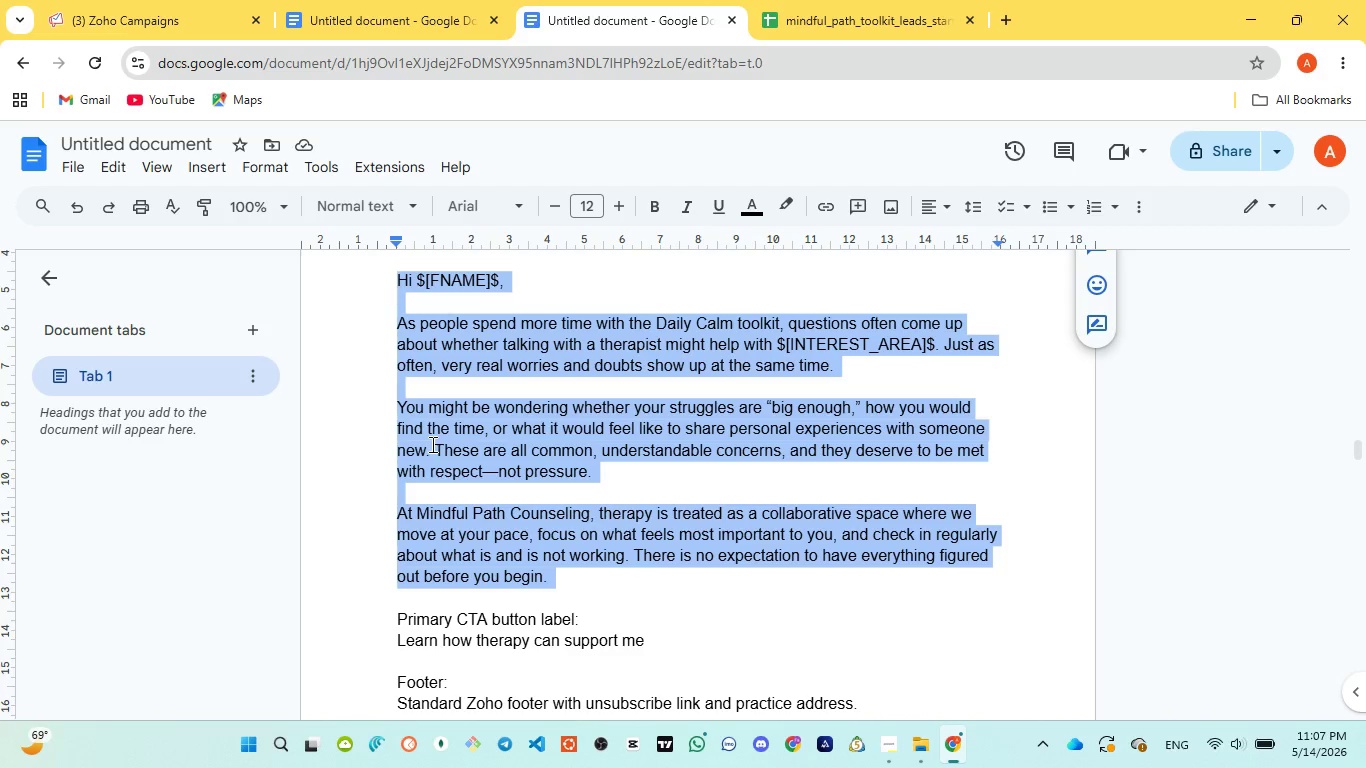 
left_click([141, 21])
 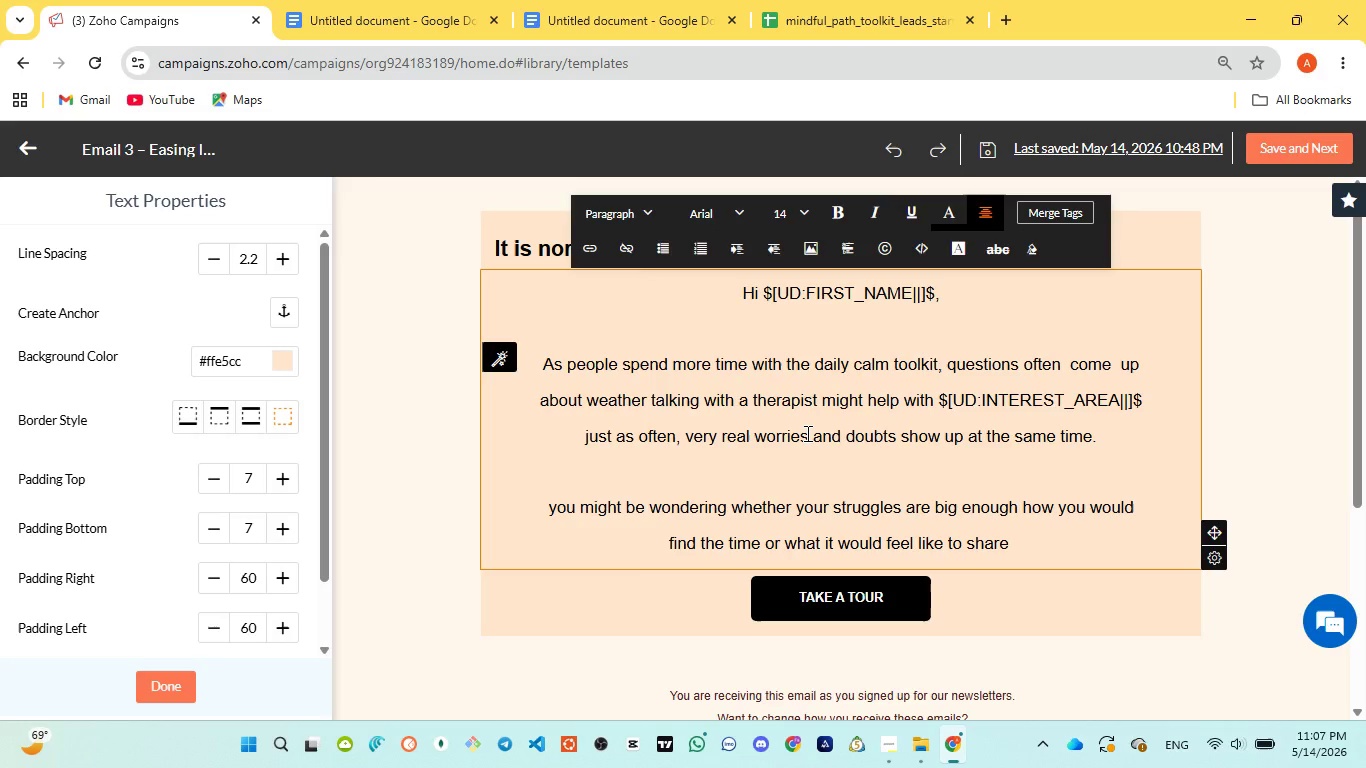 
type( personal experience )
 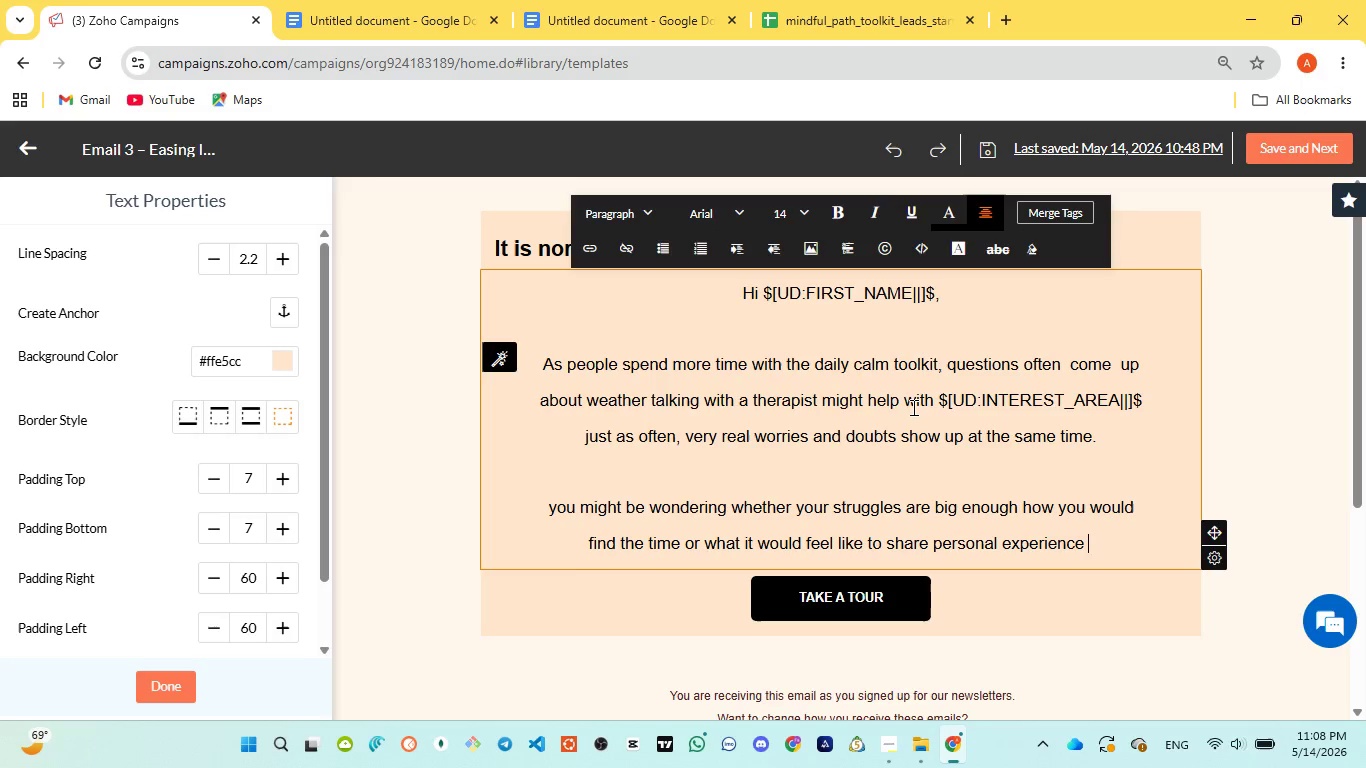 
left_click([571, 0])
 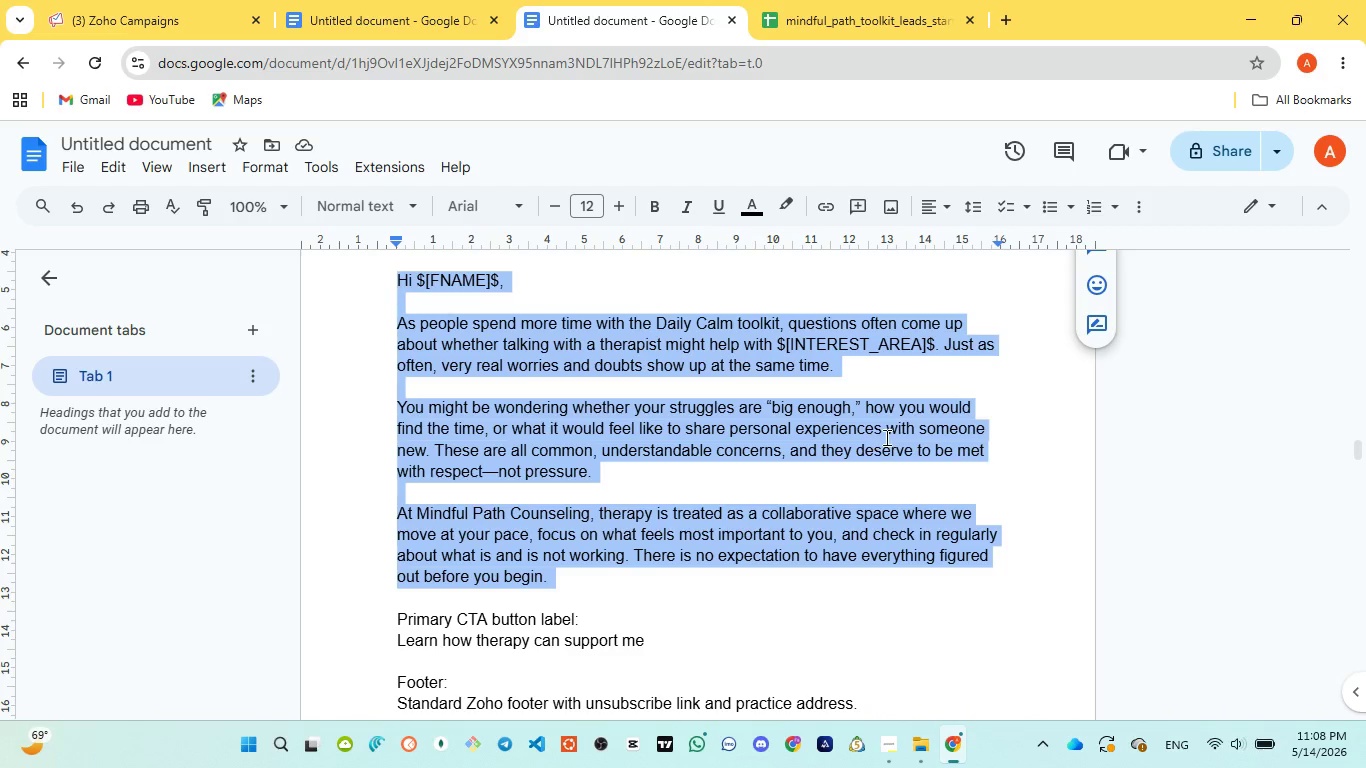 
wait(6.97)
 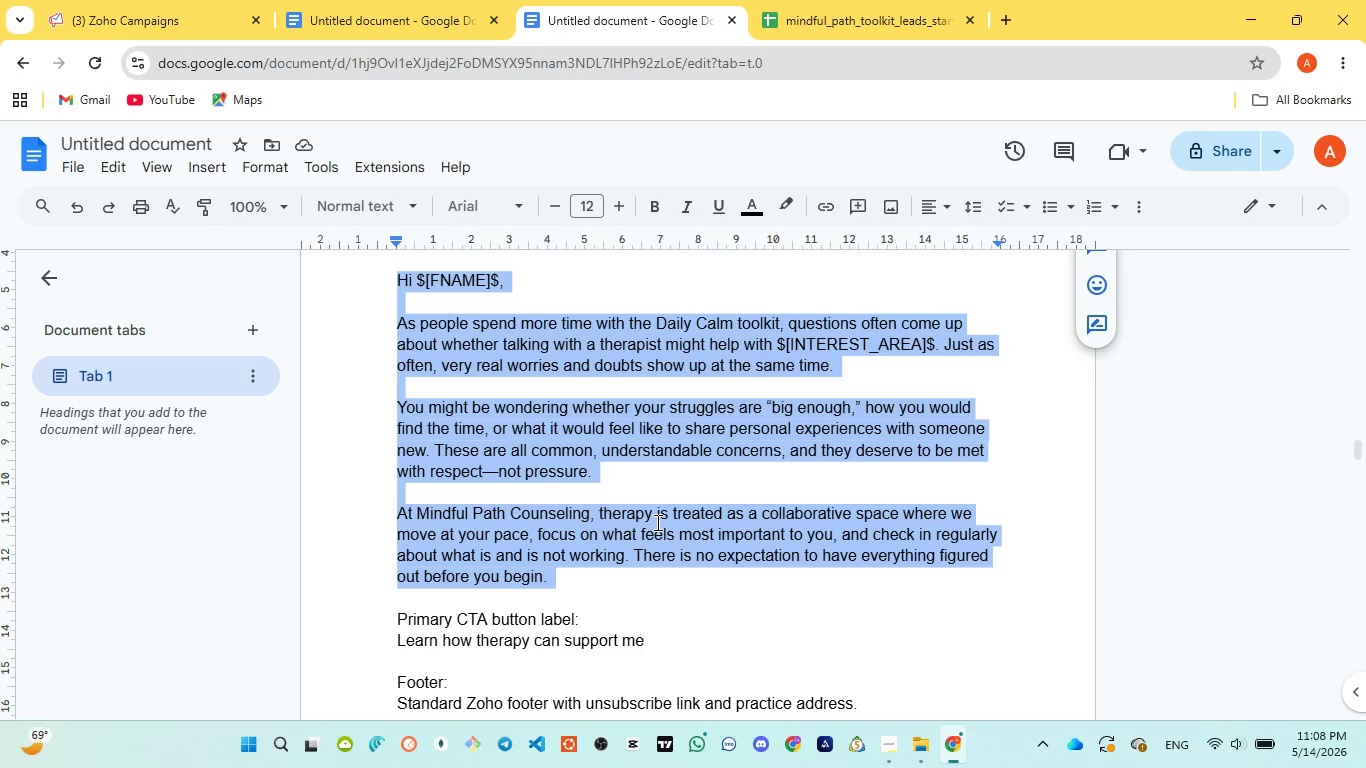 
left_click([176, 38])
 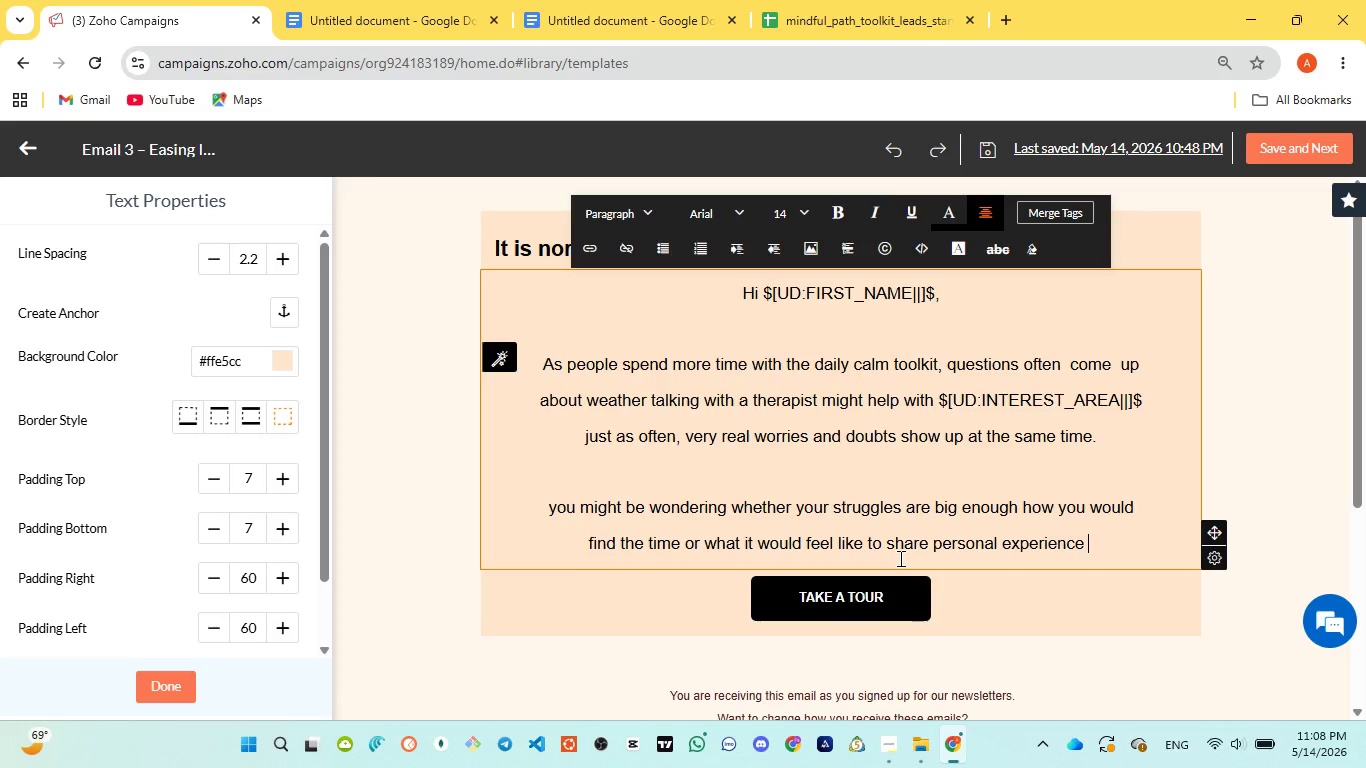 
key(Backspace)
type(s with someone )
 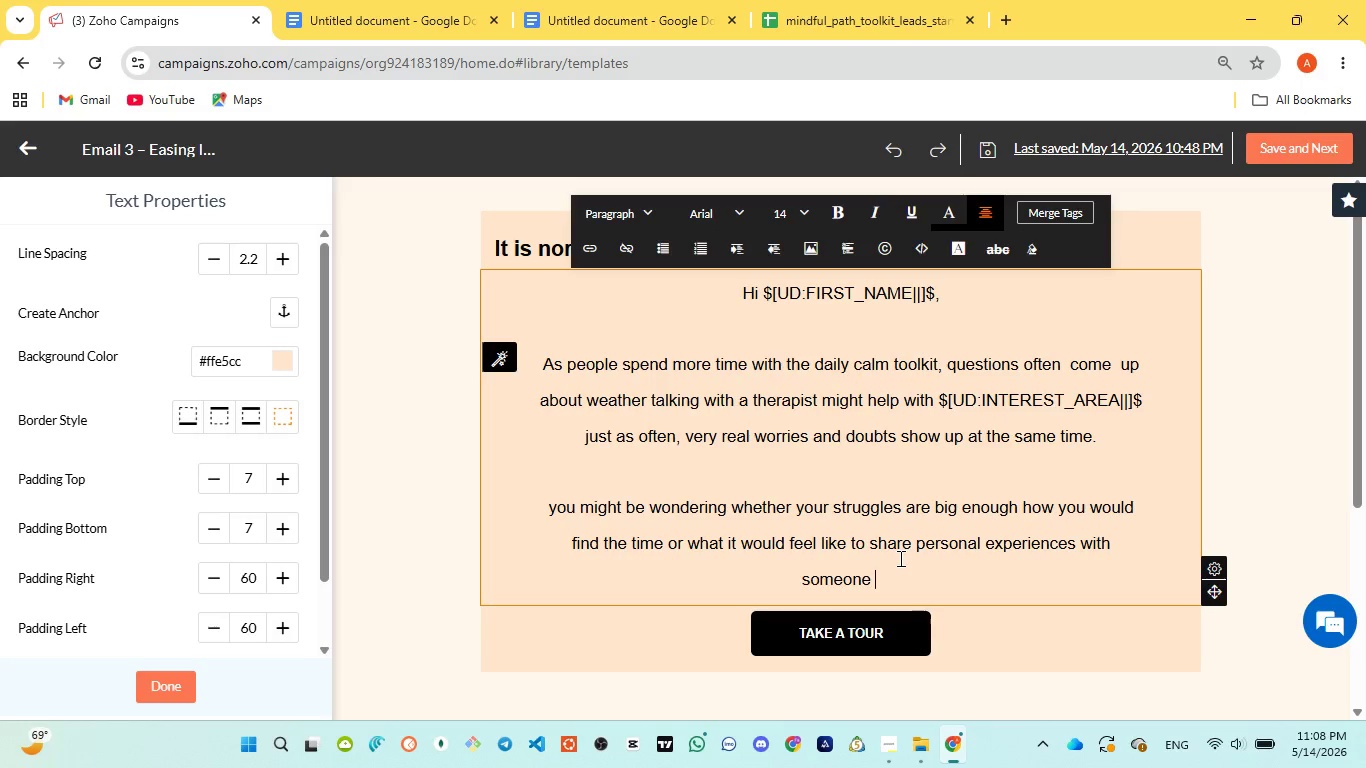 
wait(27.14)
 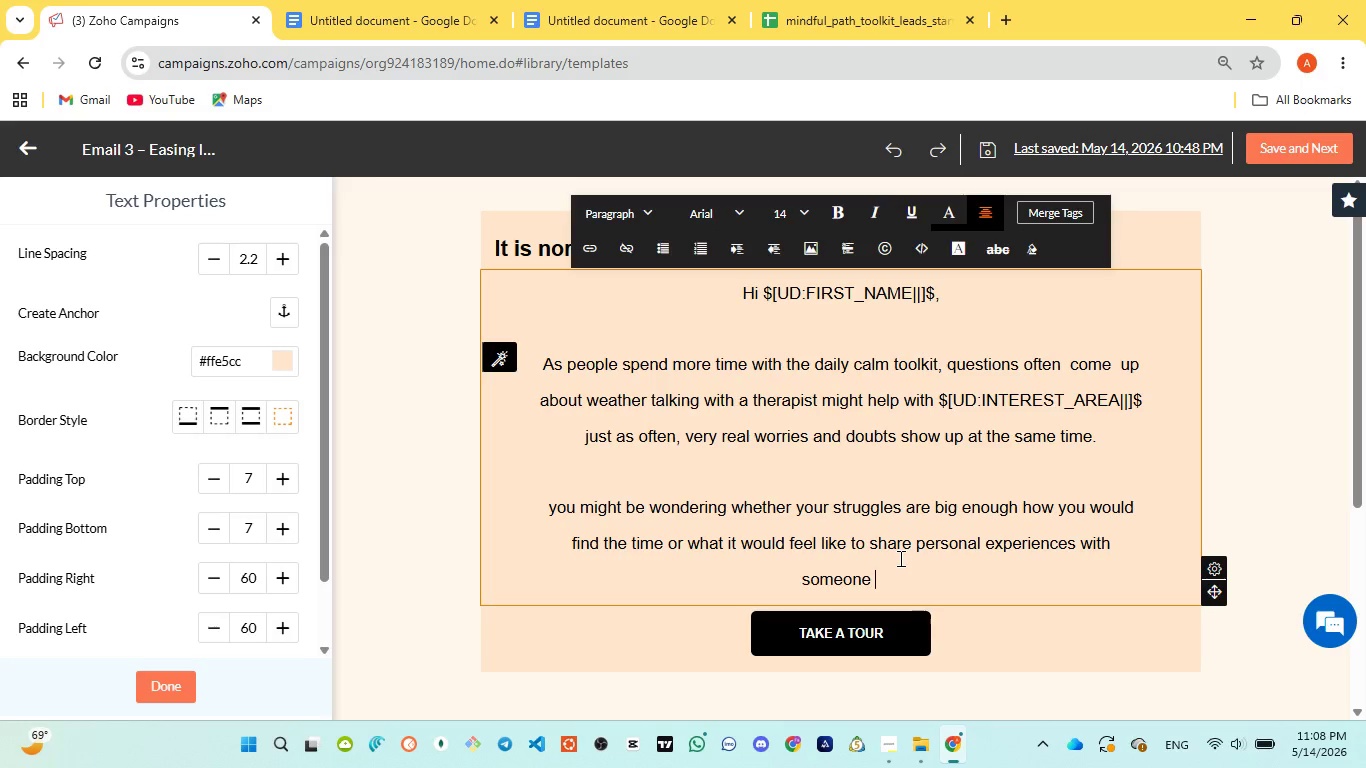 
left_click([582, 13])
 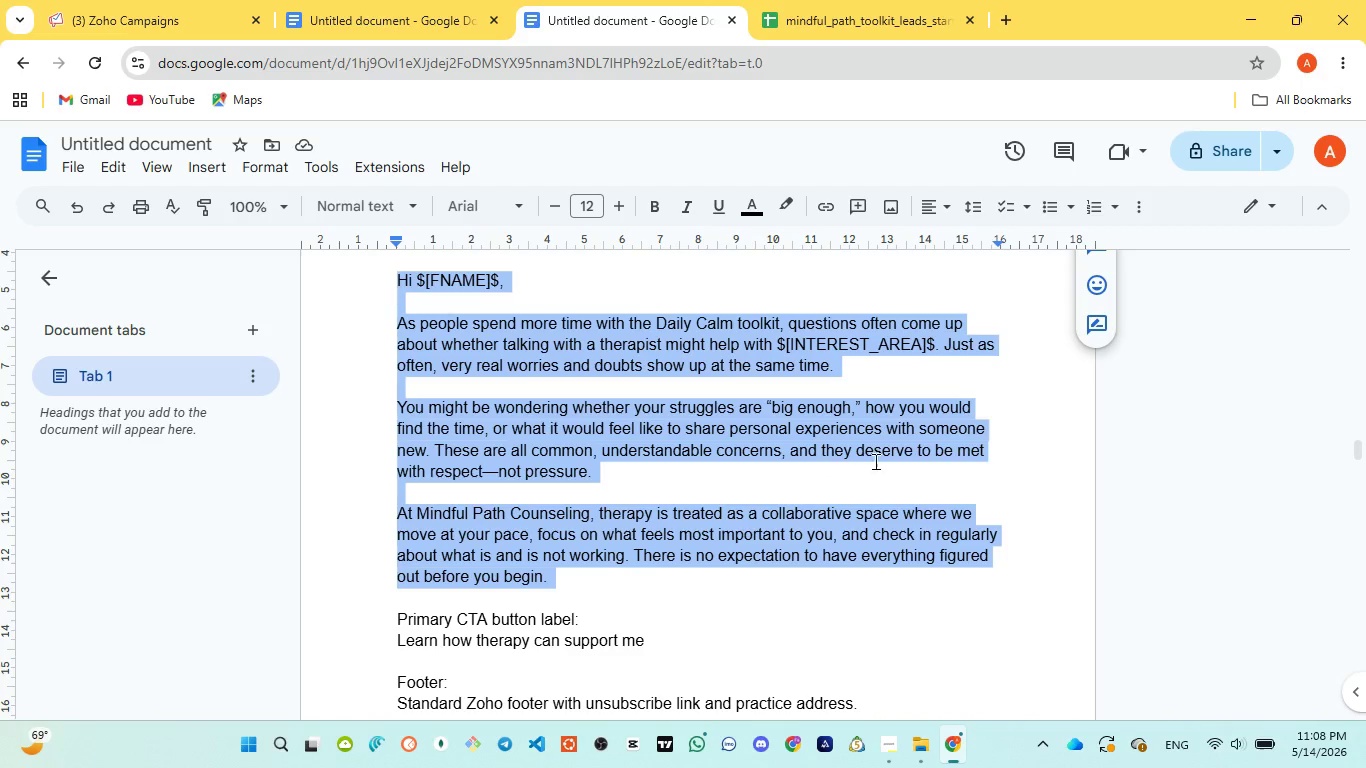 
wait(7.06)
 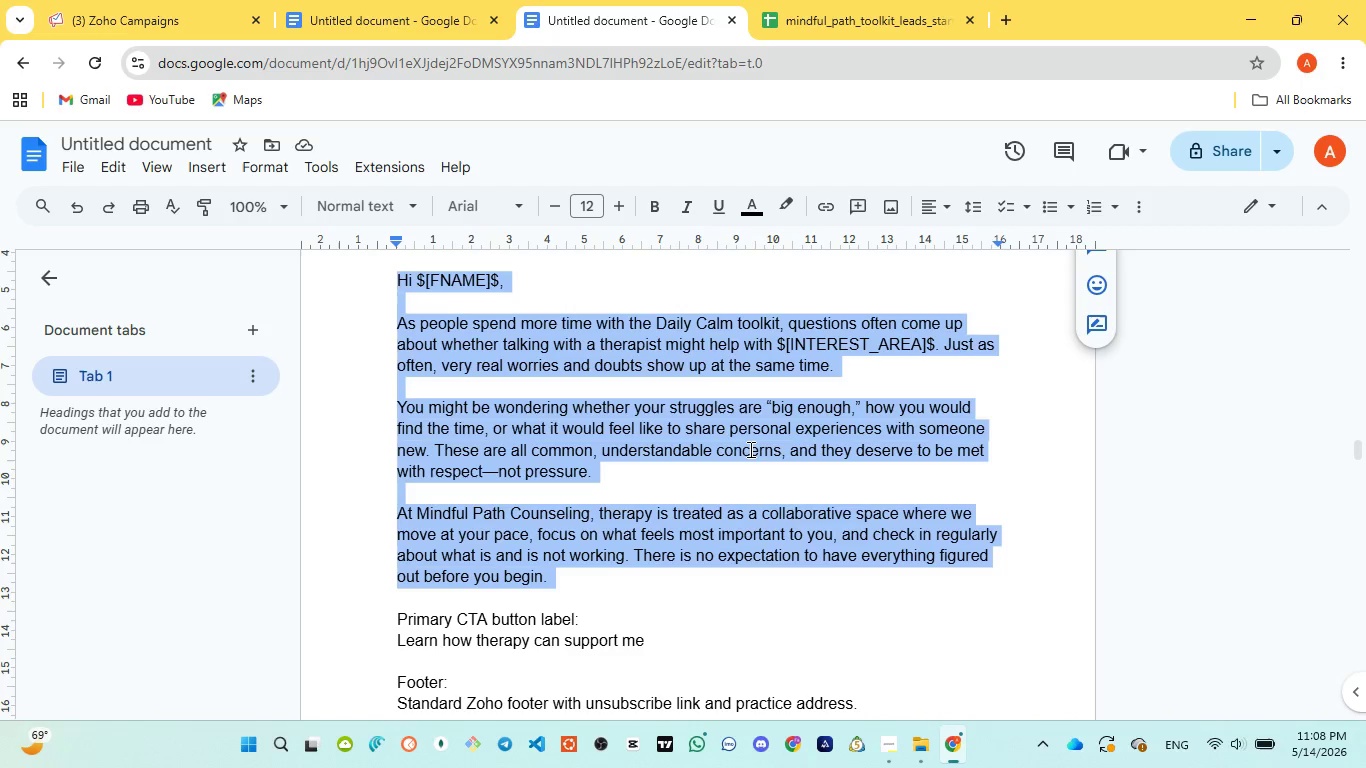 
left_click([181, 11])
 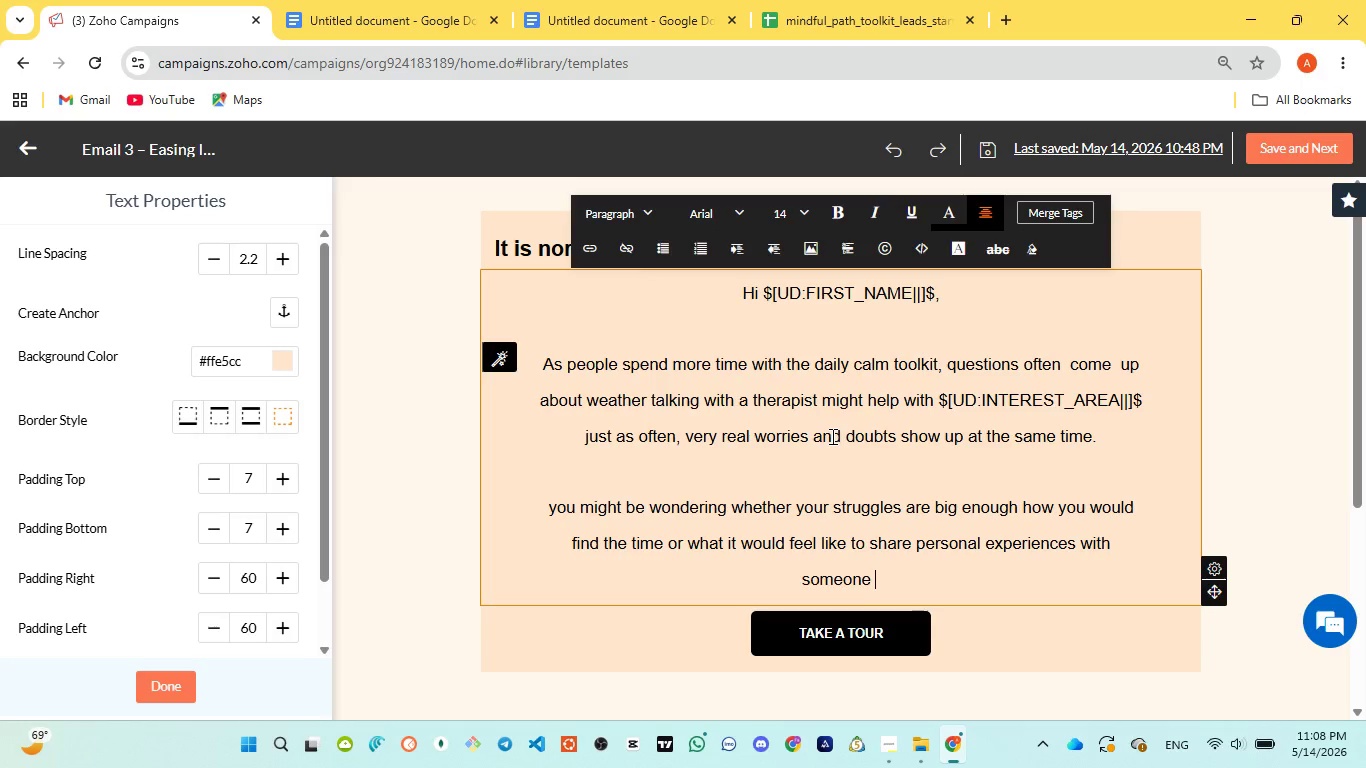 
type(new, )
 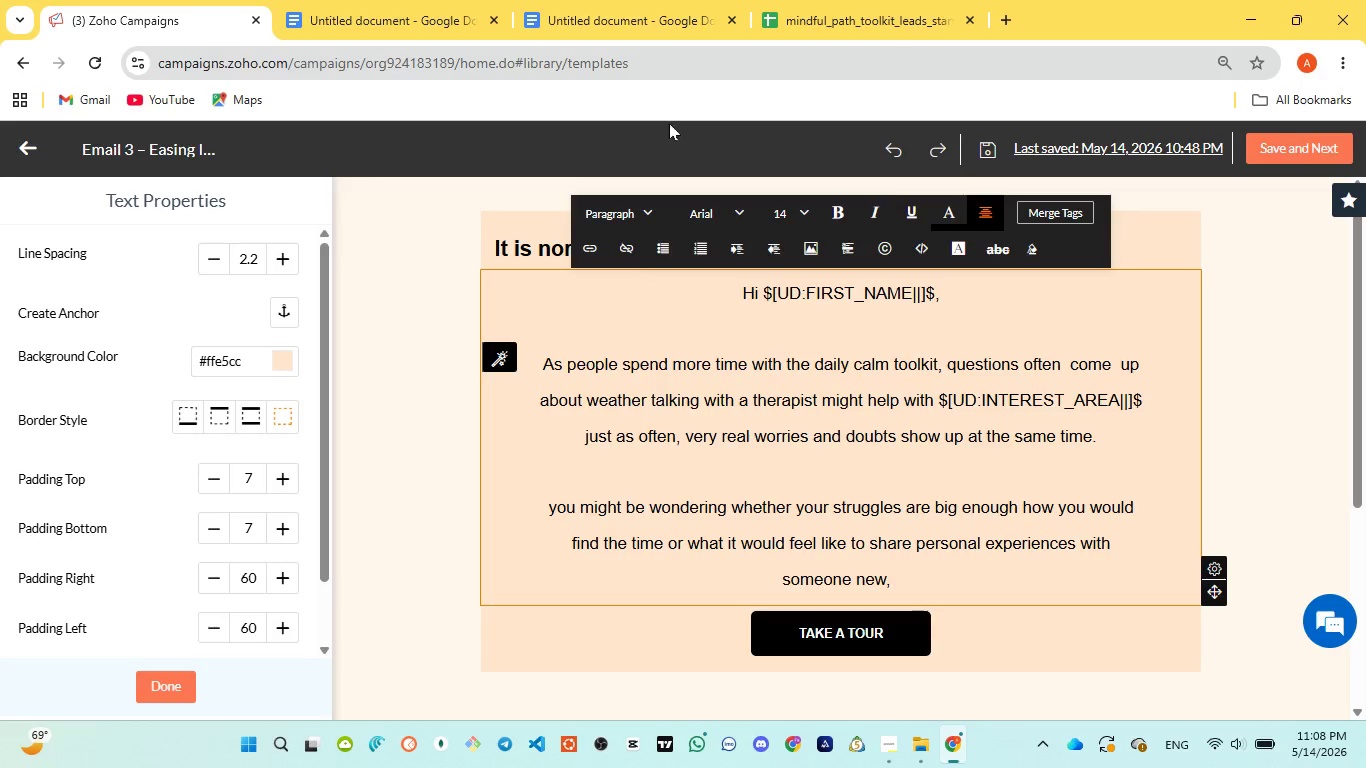 
left_click([602, 11])
 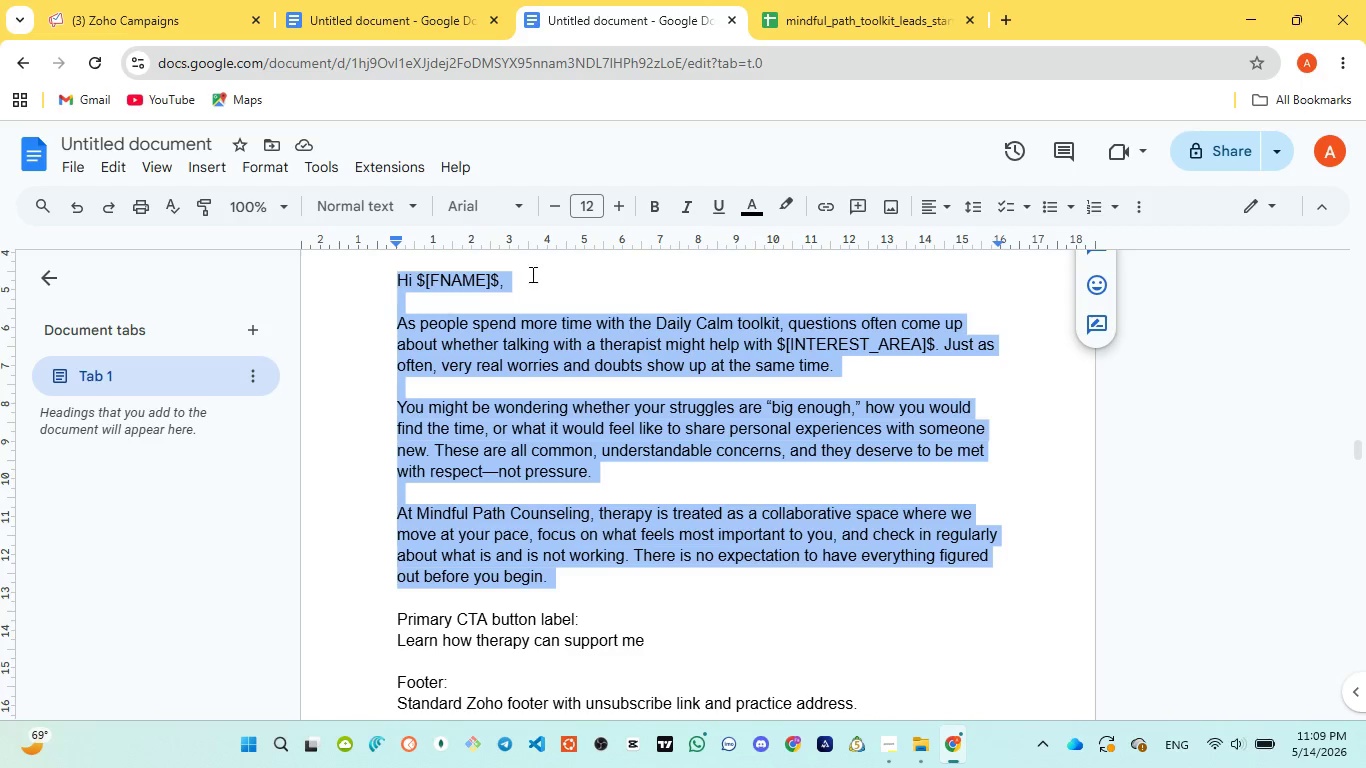 
left_click([128, 22])
 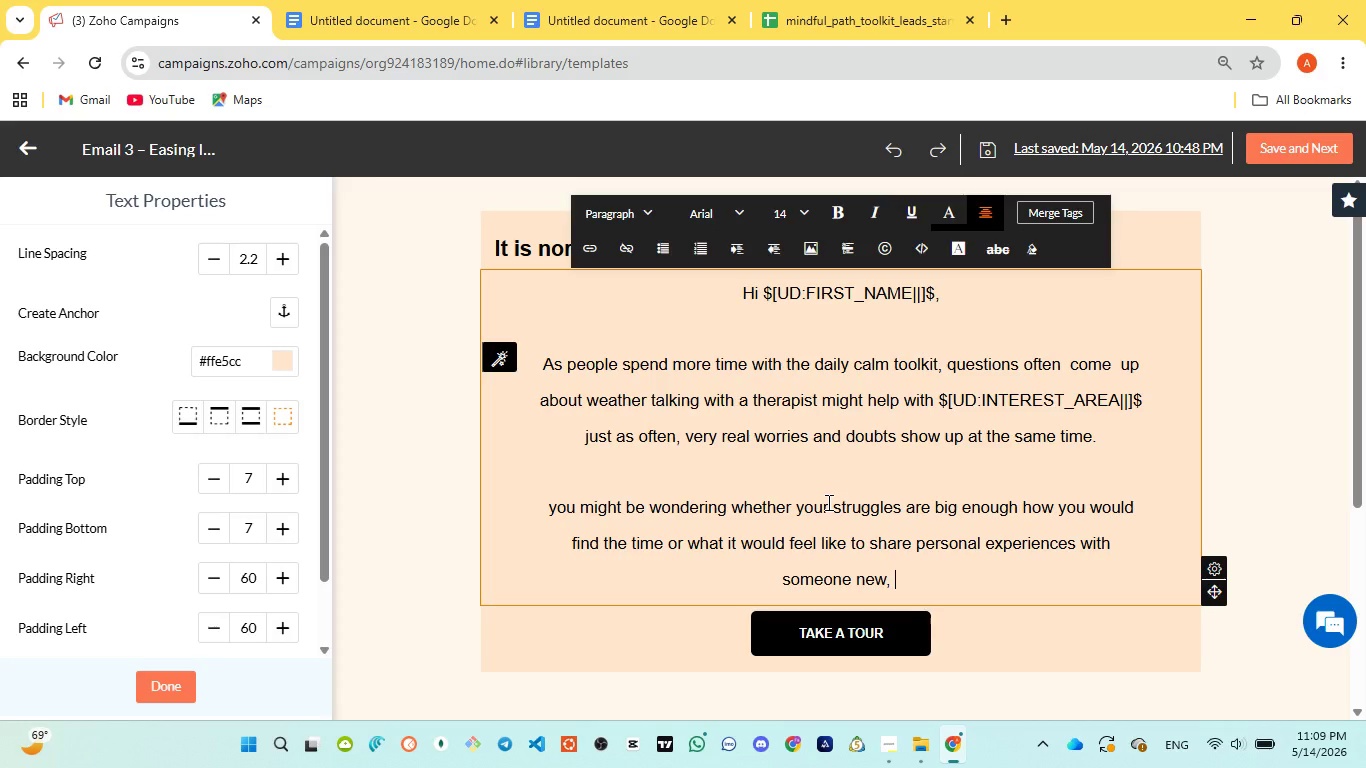 
type(these are all )
 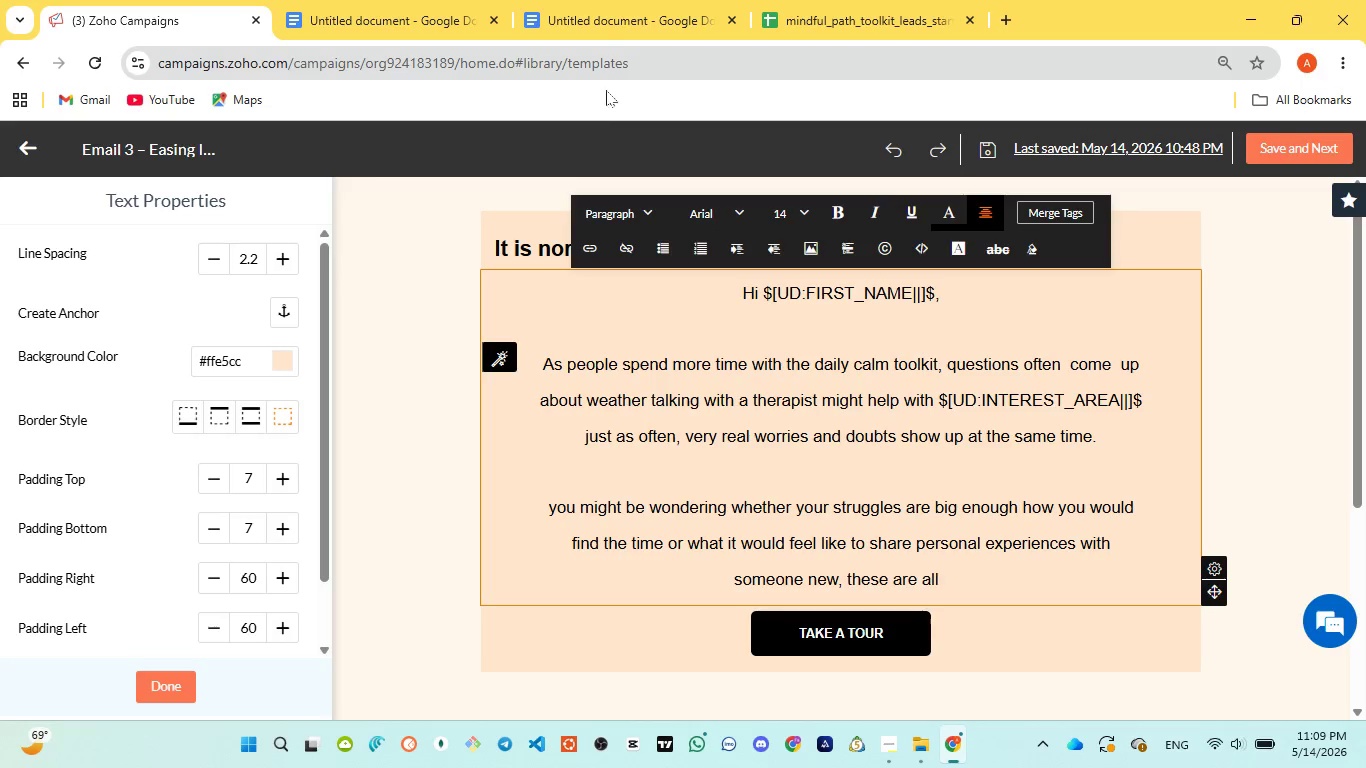 
left_click([603, 23])
 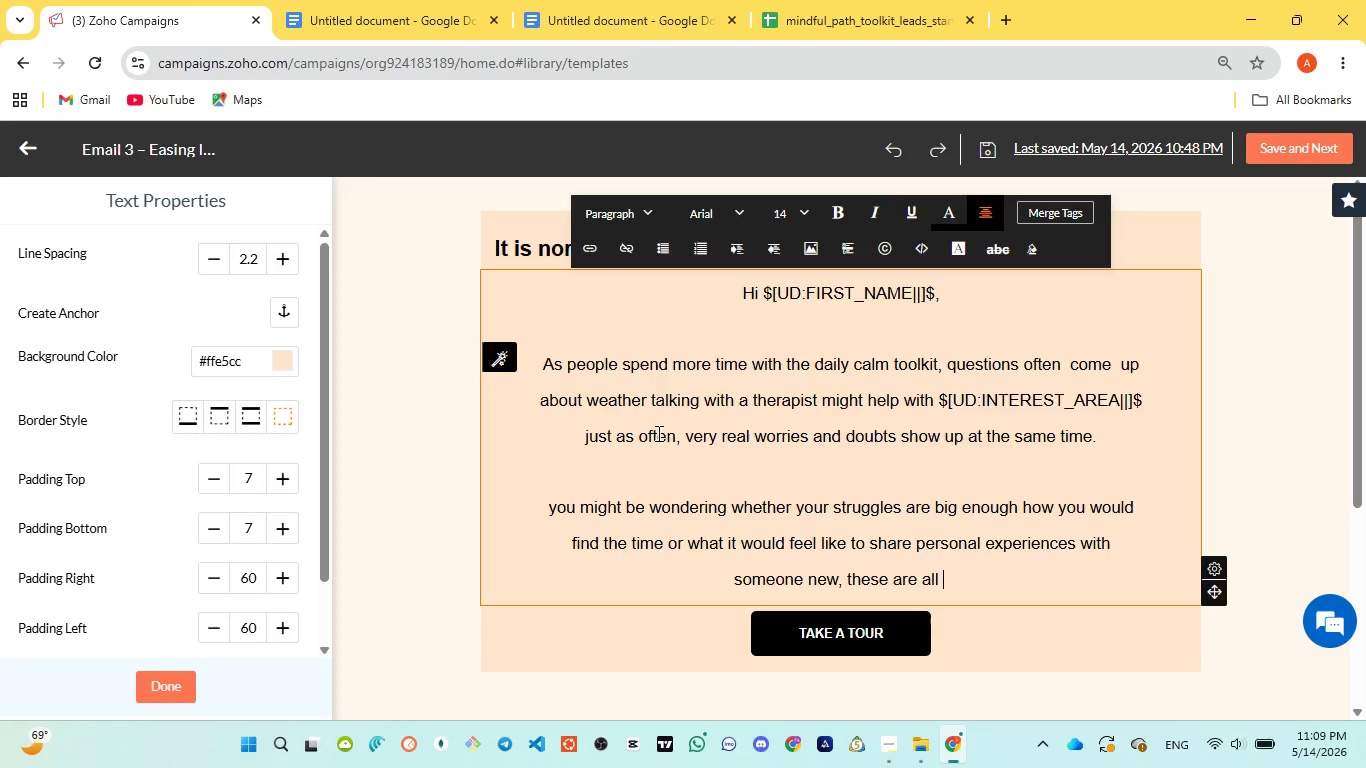 
type(common )
key(Backspace)
type(, understandable )
 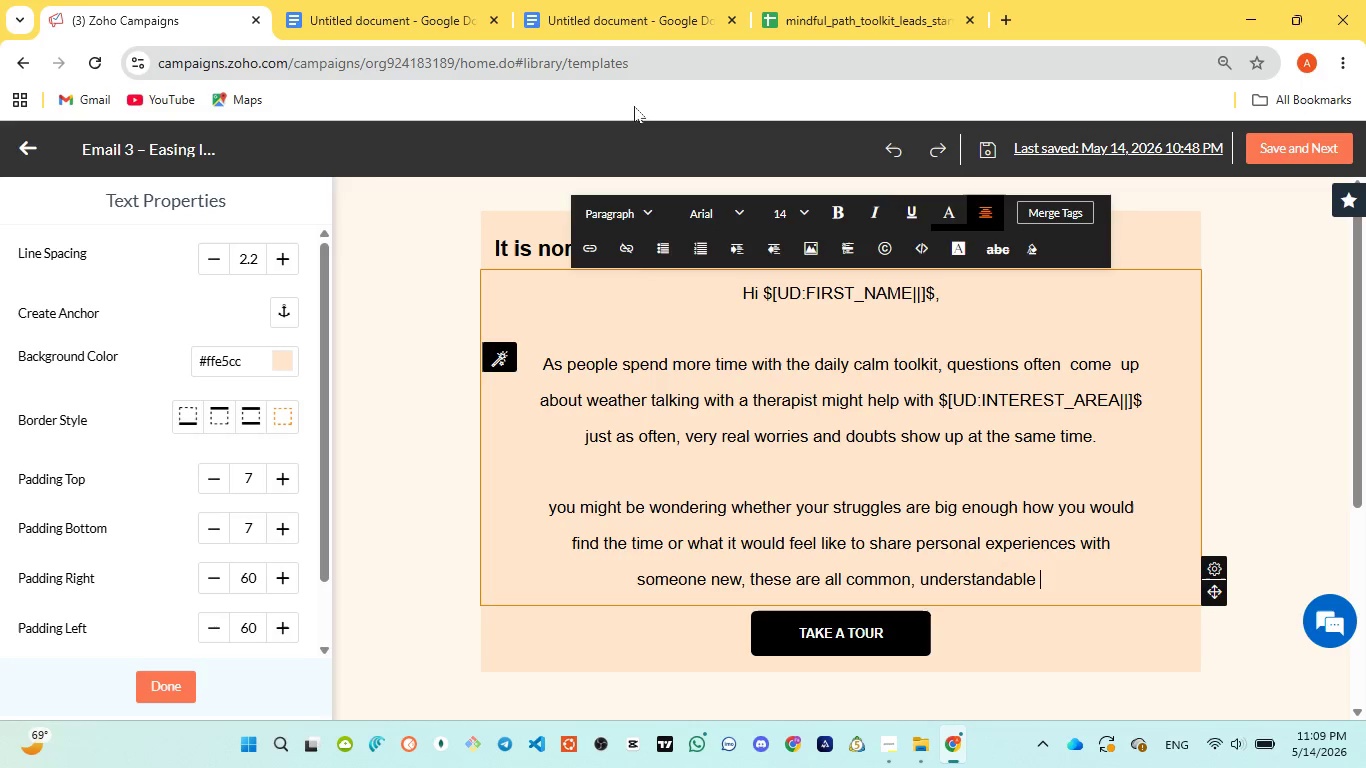 
left_click([614, 0])
 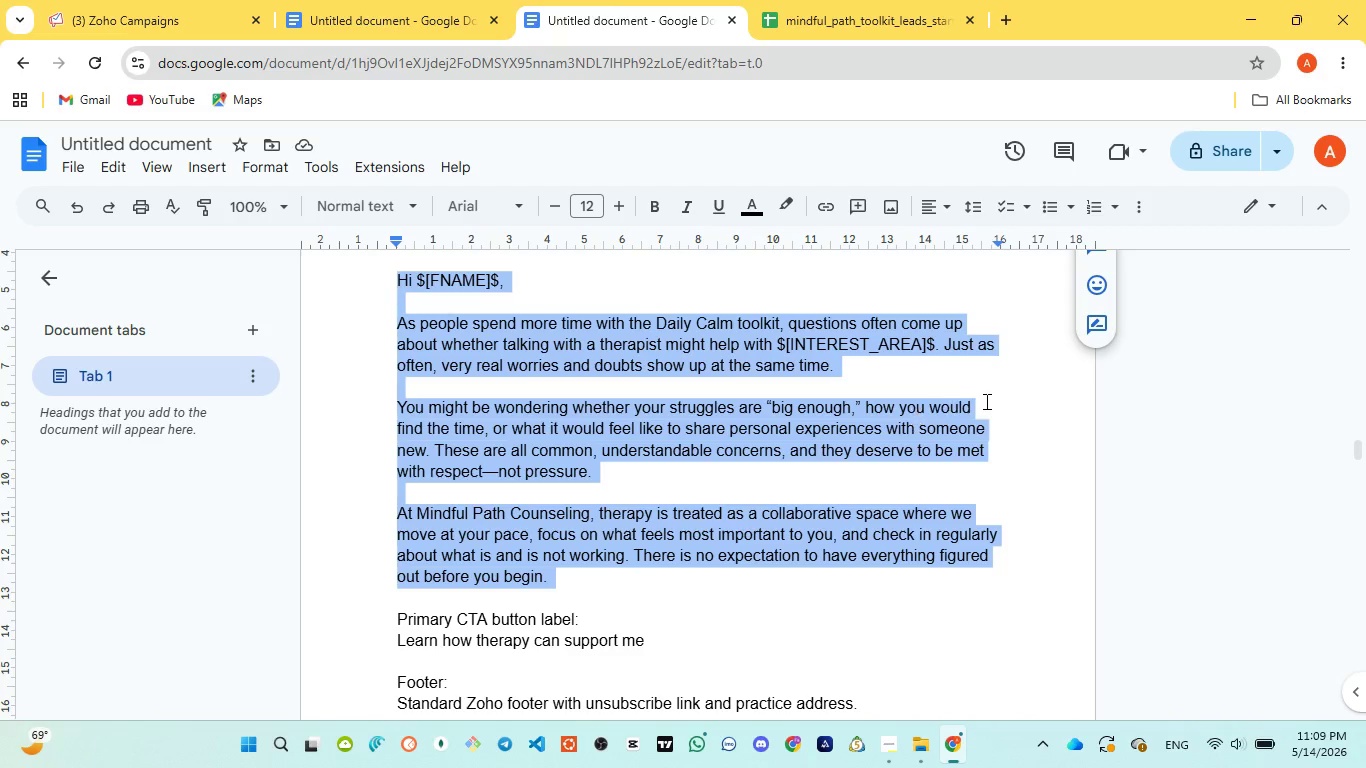 
left_click([153, 24])
 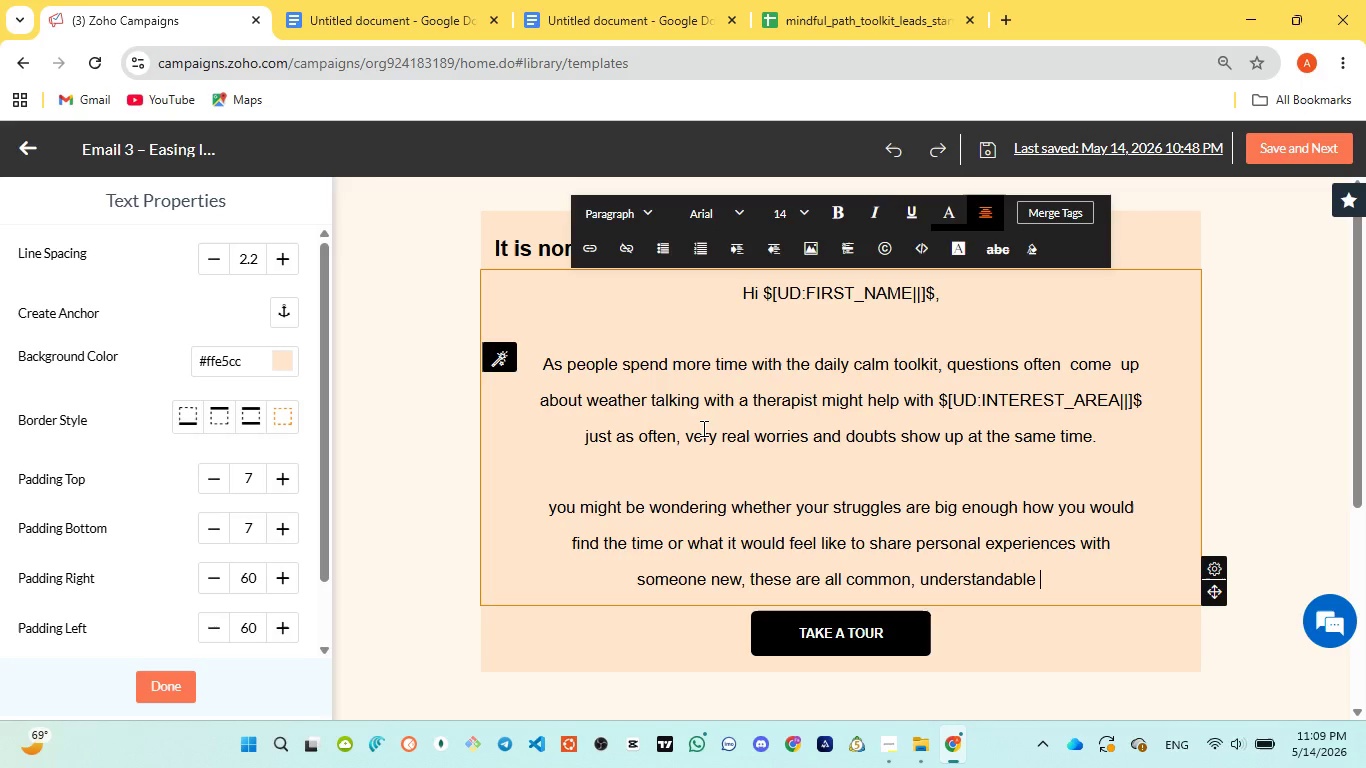 
type(concerns and )
 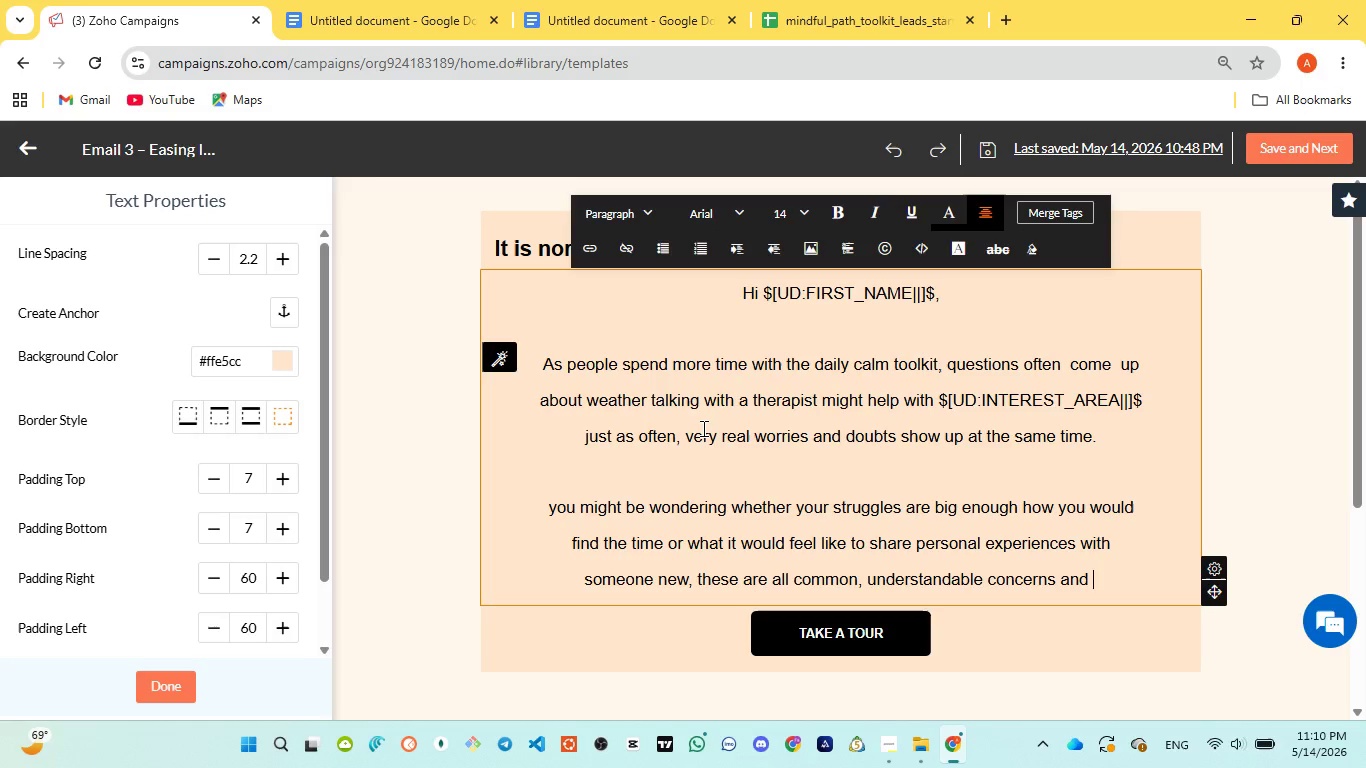 
wait(38.14)
 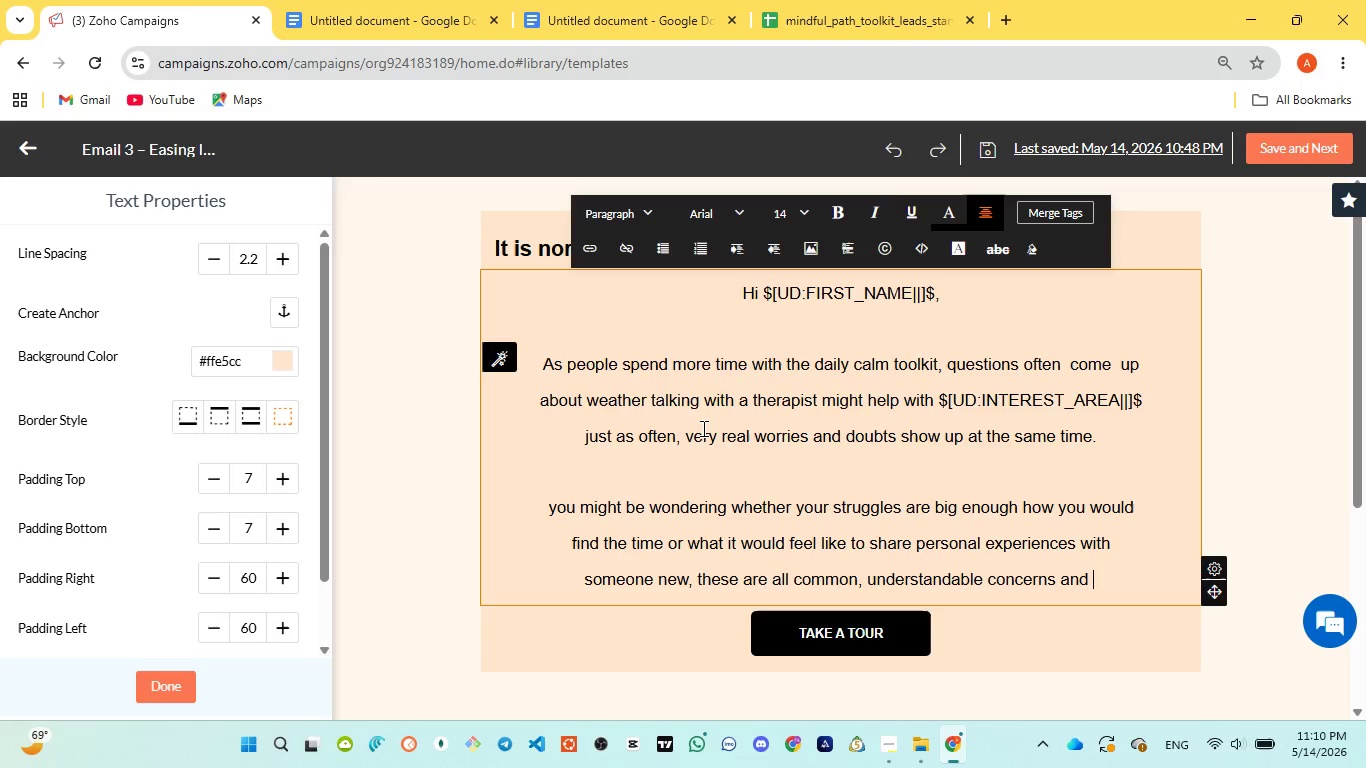 
left_click([662, 0])
 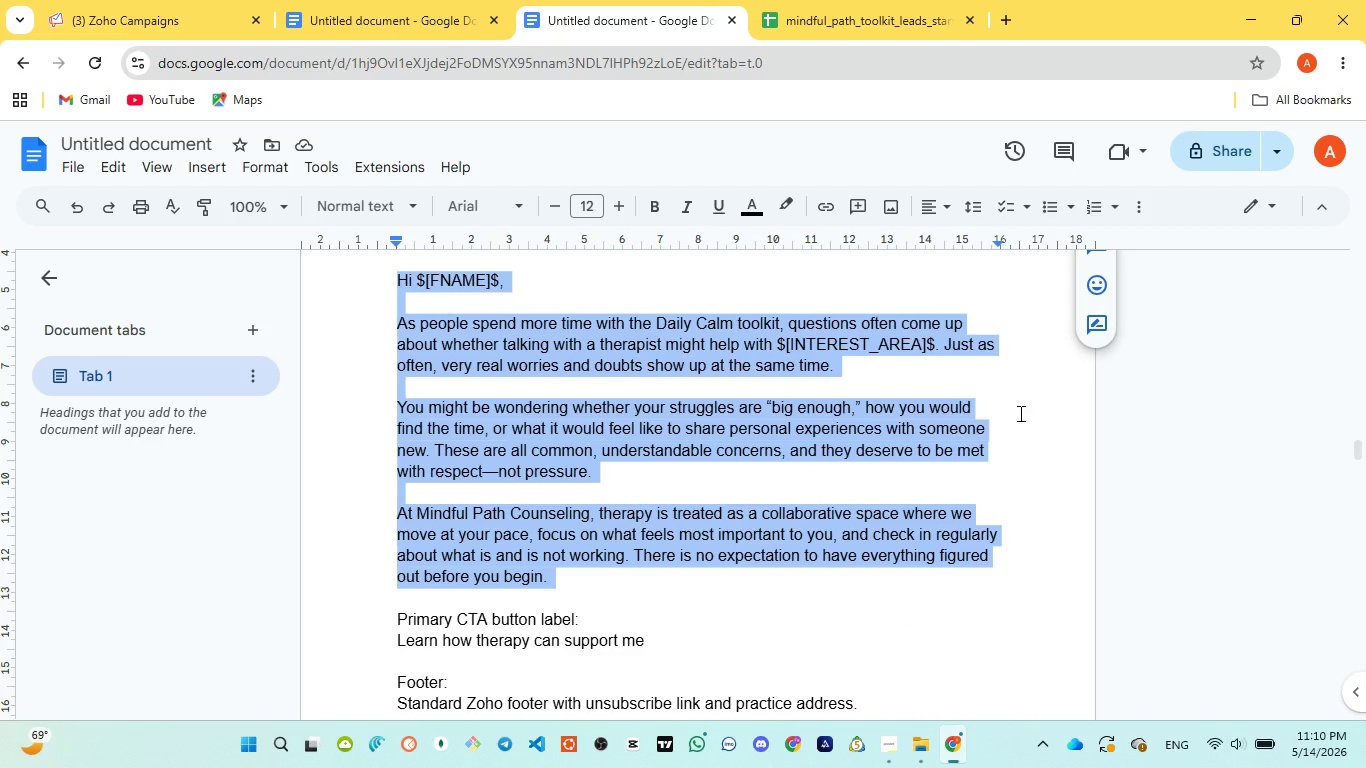 
wait(6.84)
 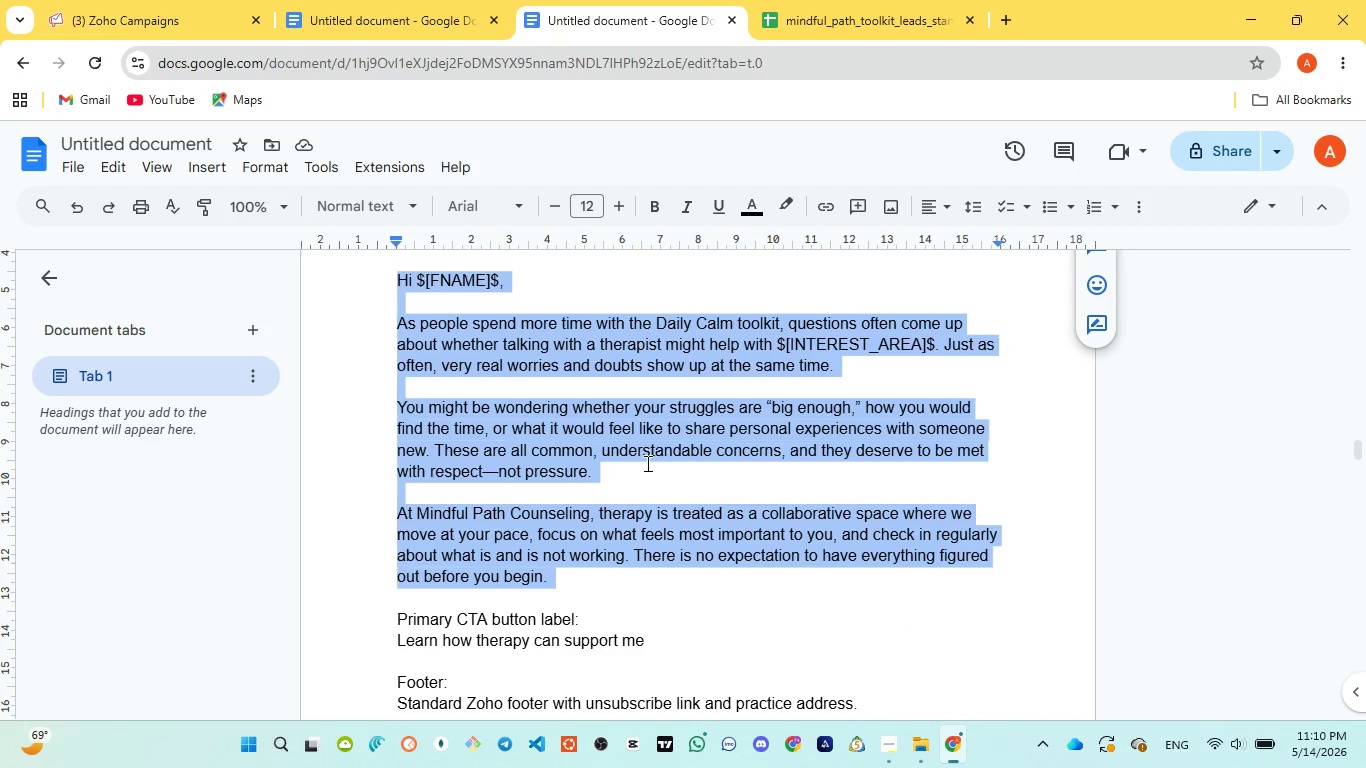 
left_click([120, 15])
 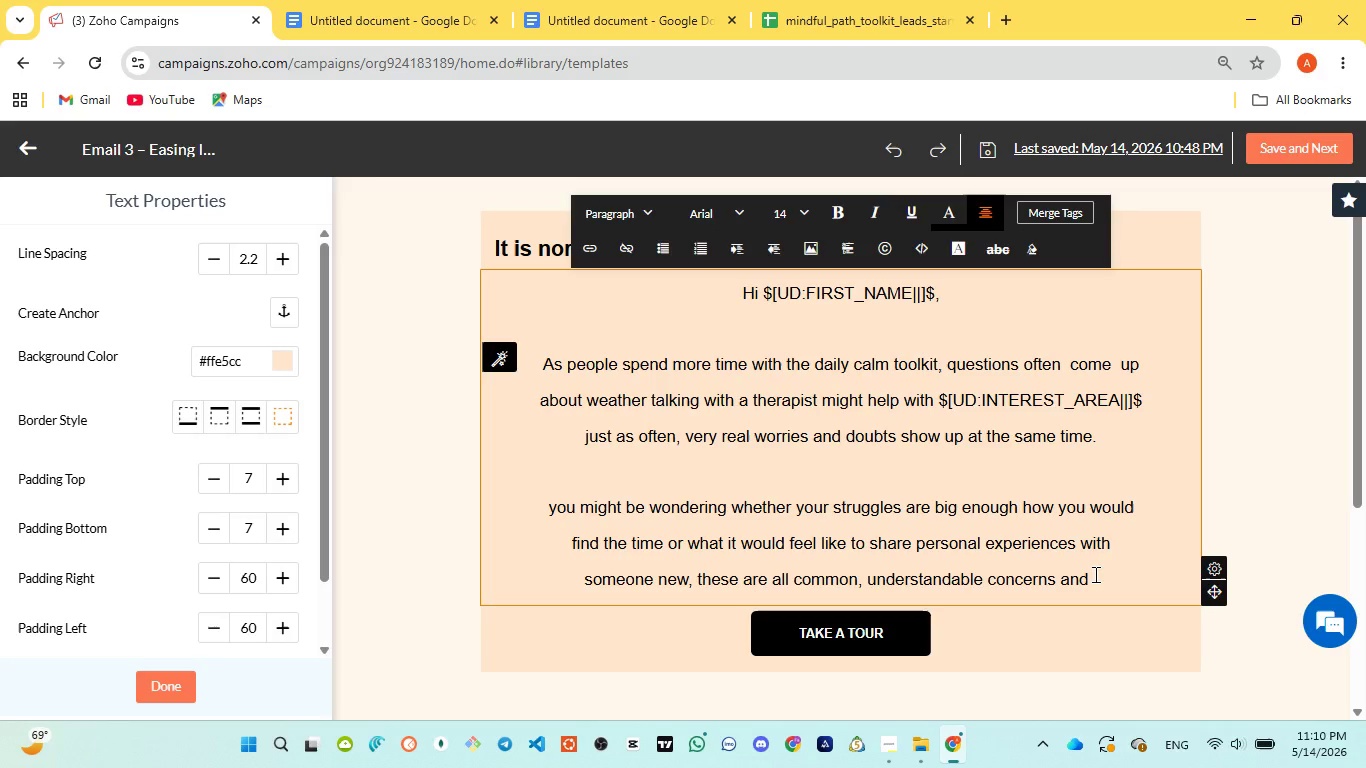 
type(they deserve )
 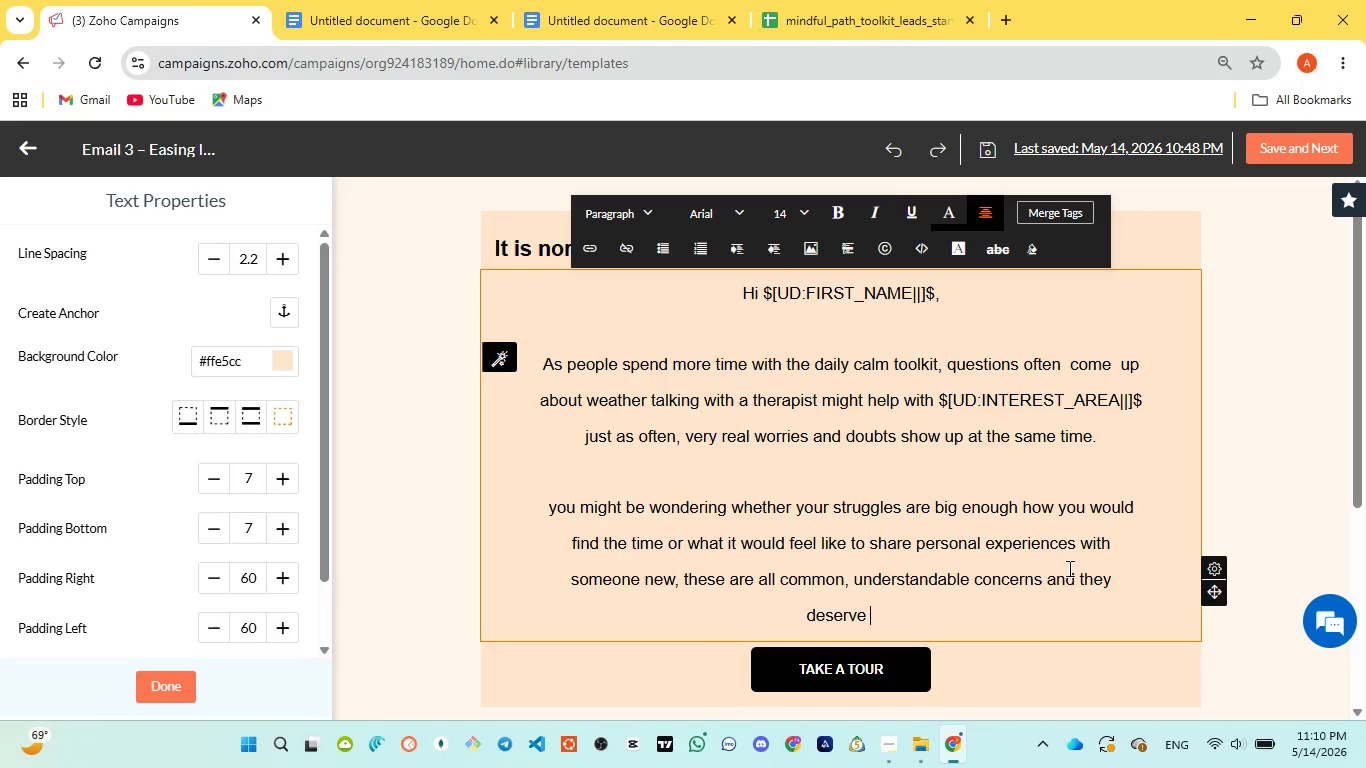 
wait(5.67)
 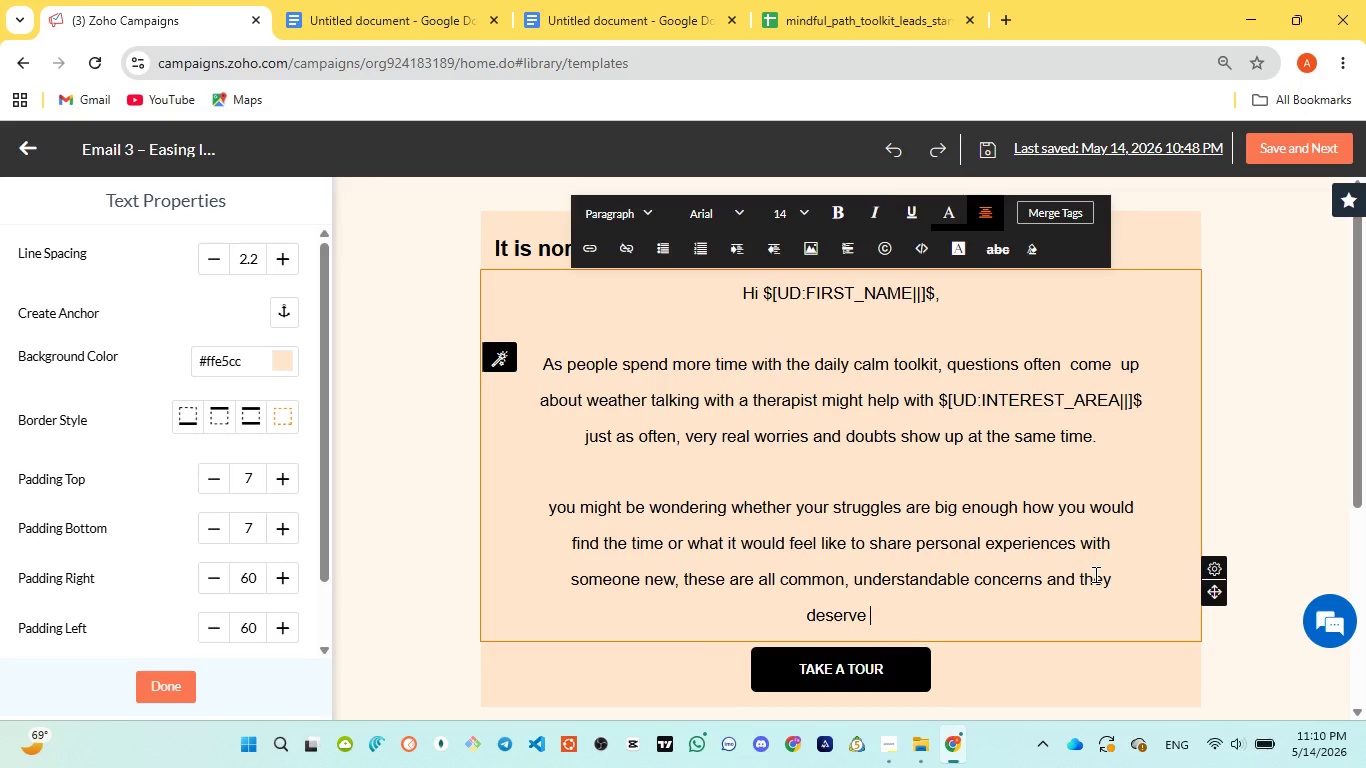 
left_click([628, 17])
 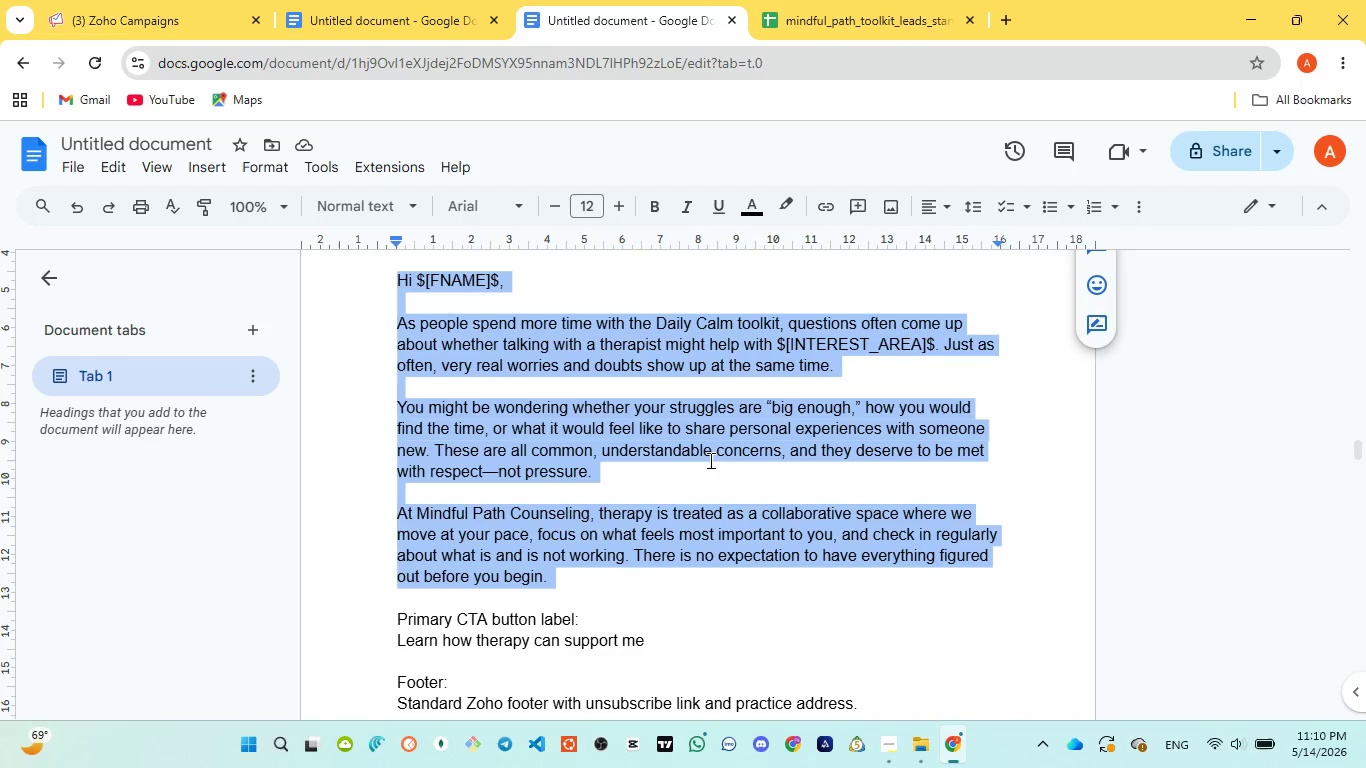 
wait(19.08)
 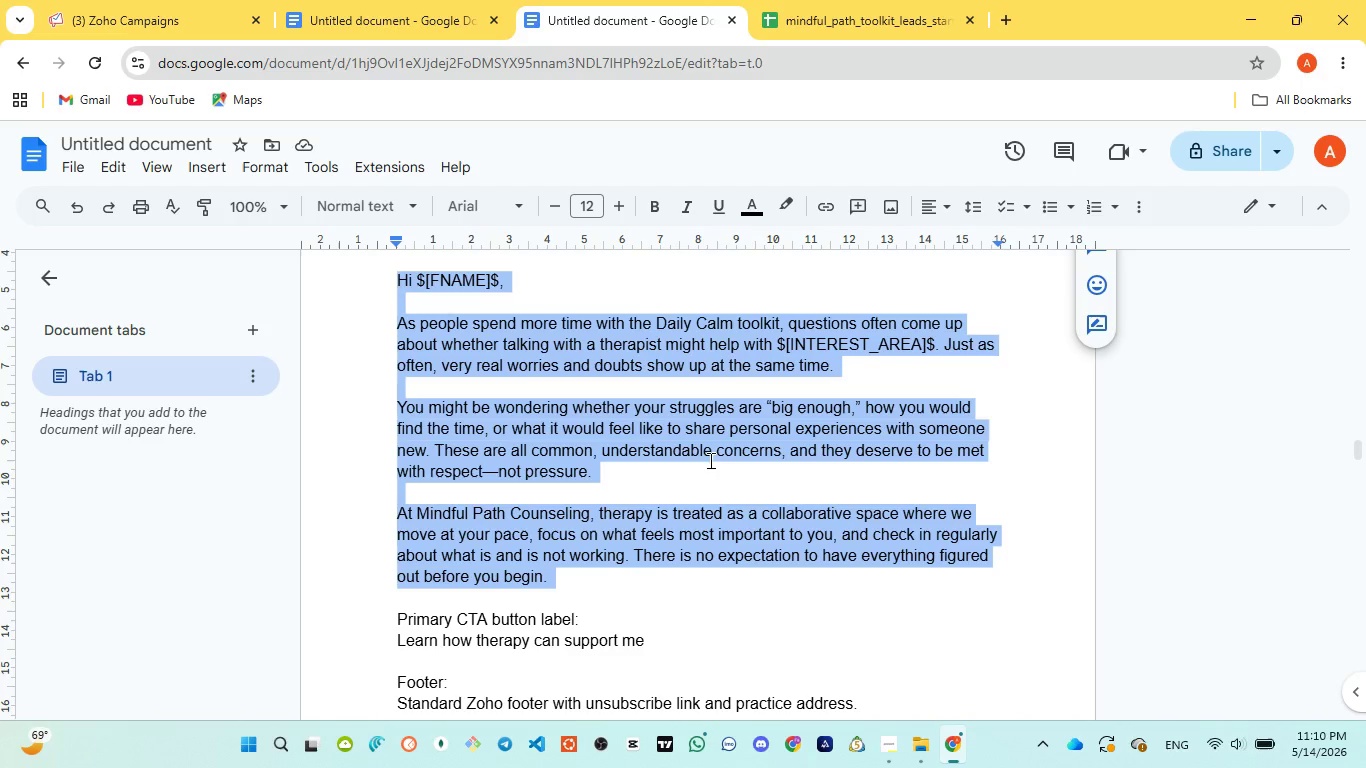 
type(to be met)
 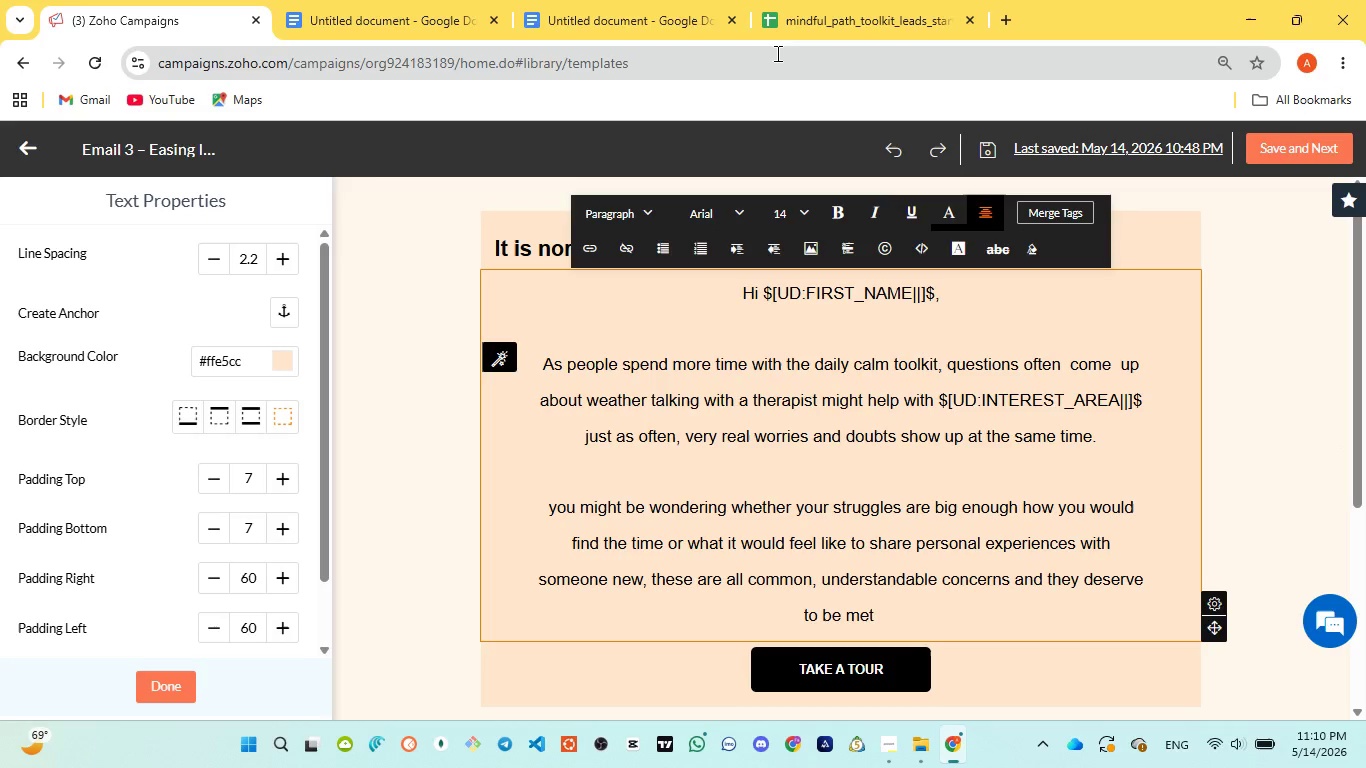 
left_click([643, 9])
 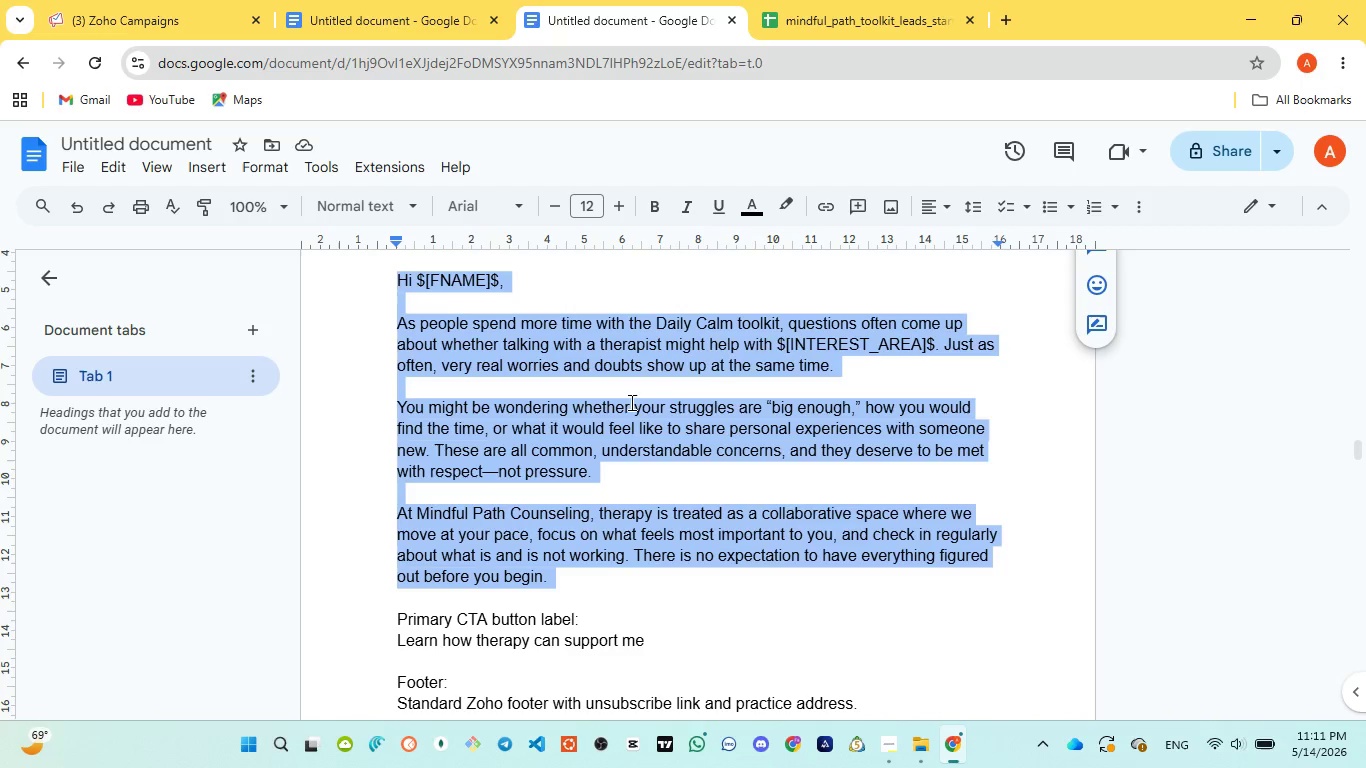 
left_click([132, 9])
 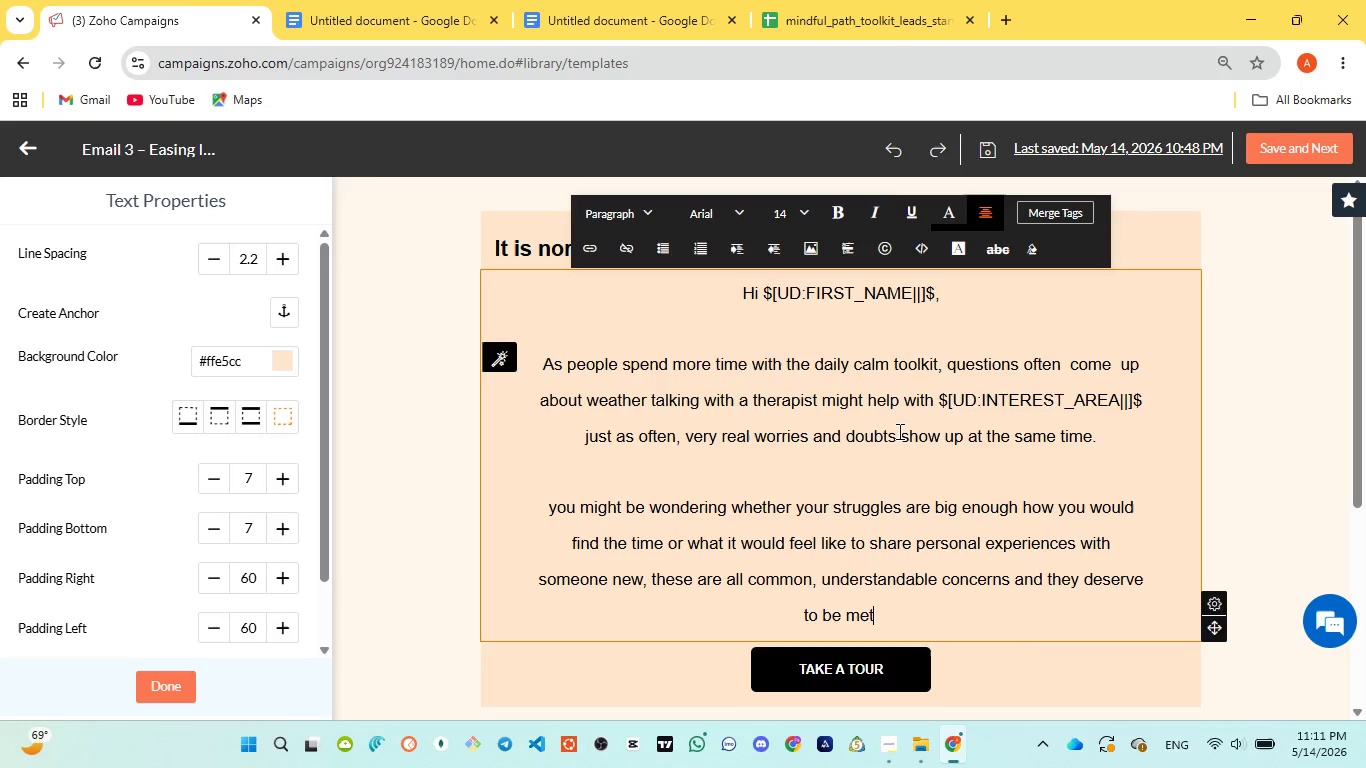 
type( with respect no presure.)
 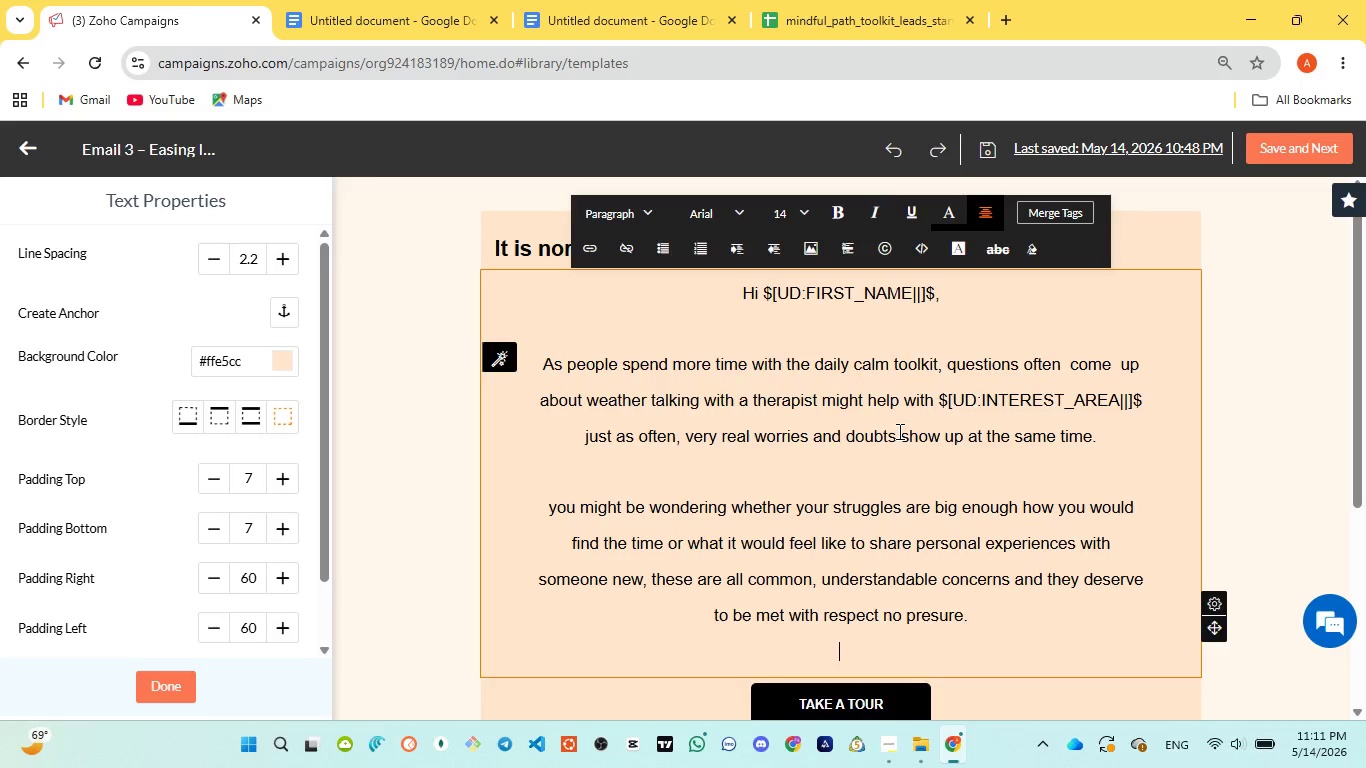 
key(Enter)
 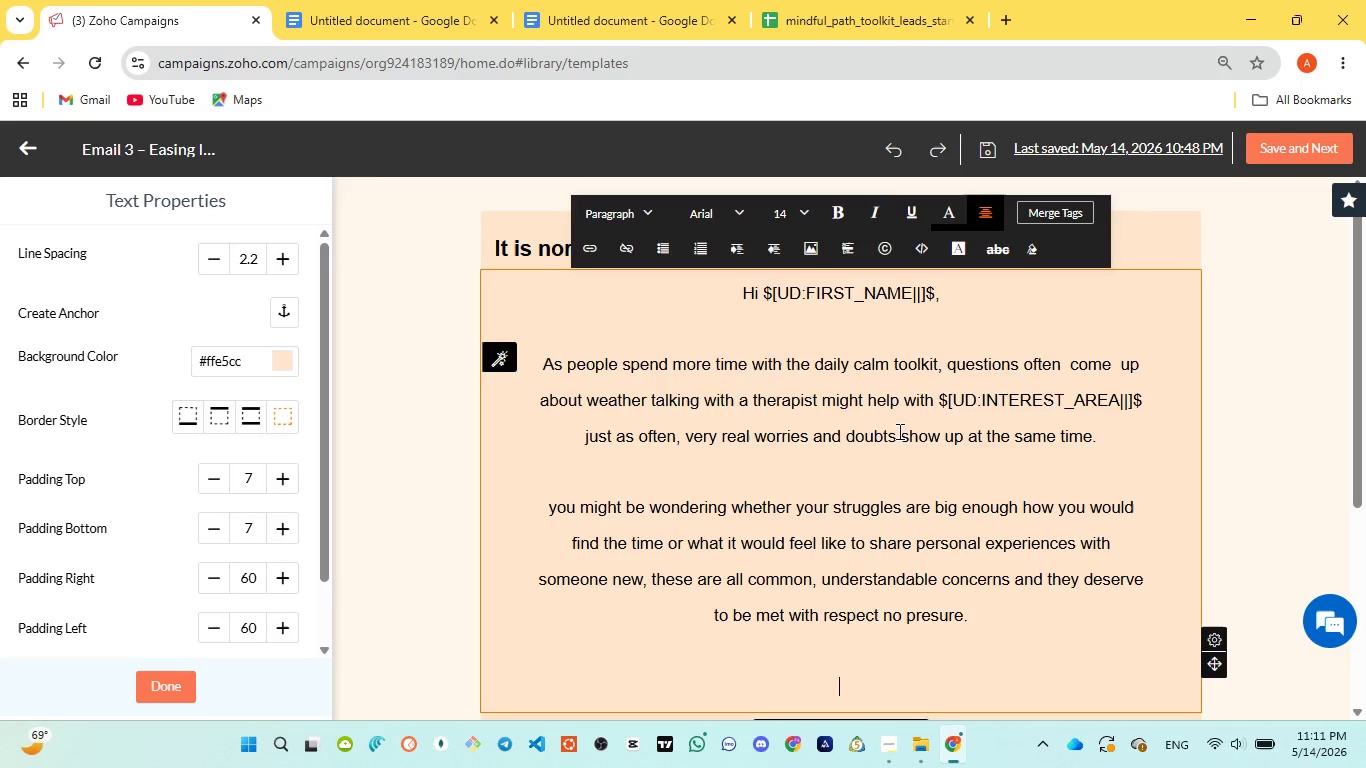 
key(Enter)
 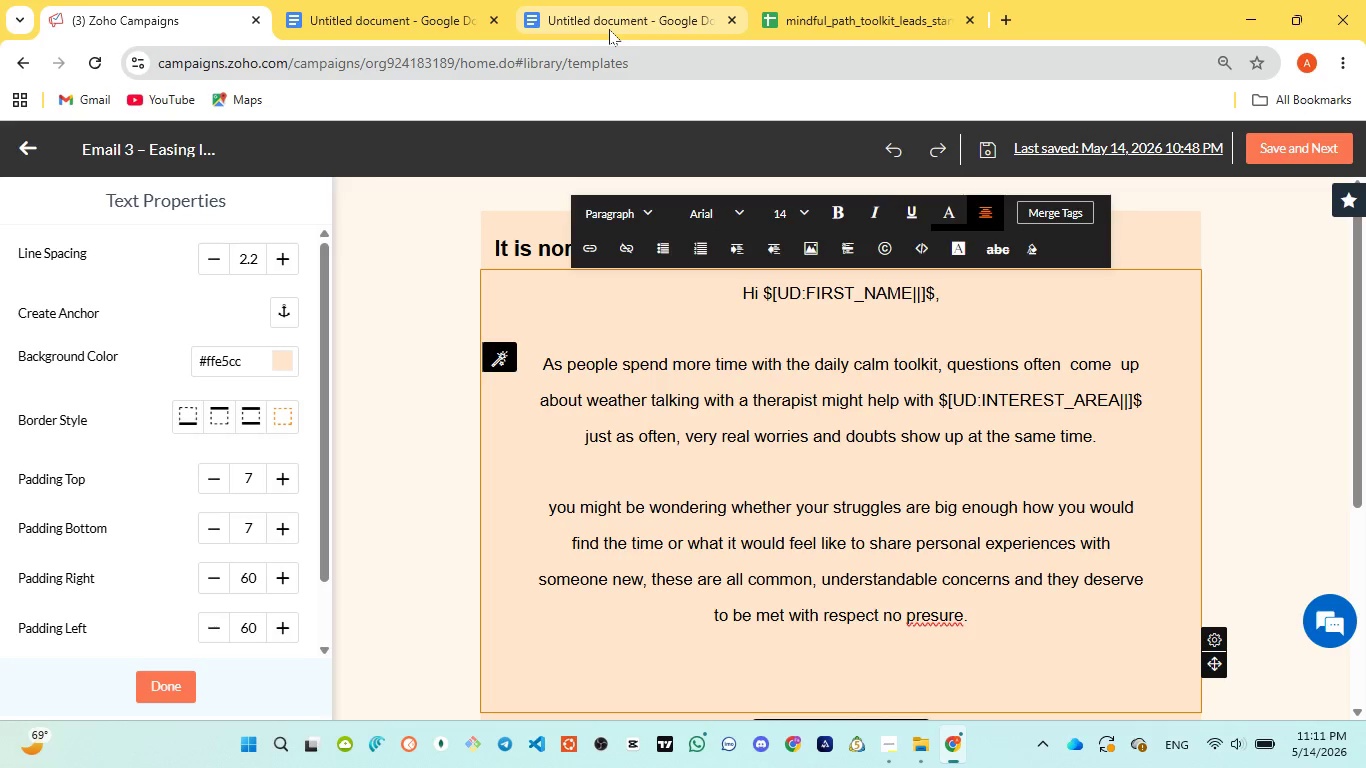 
left_click([598, 5])
 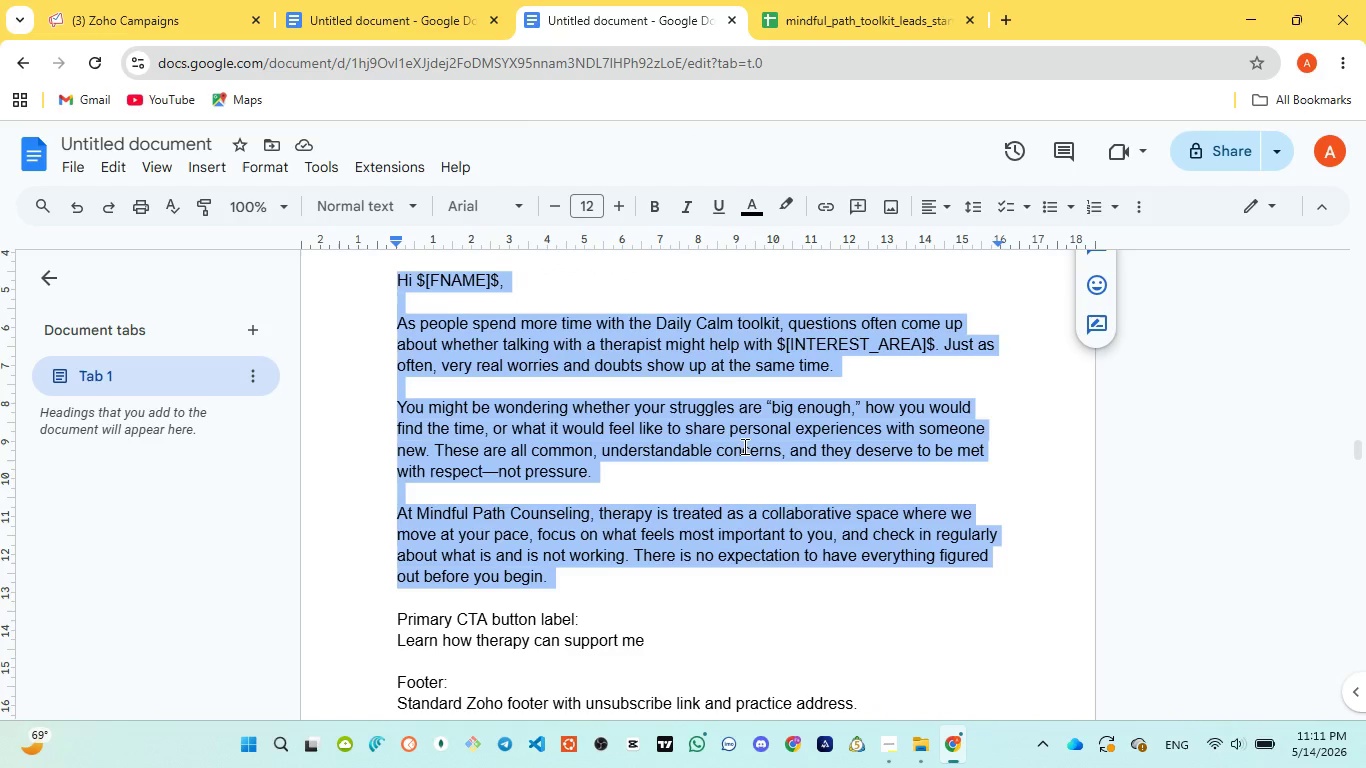 
left_click([128, 16])
 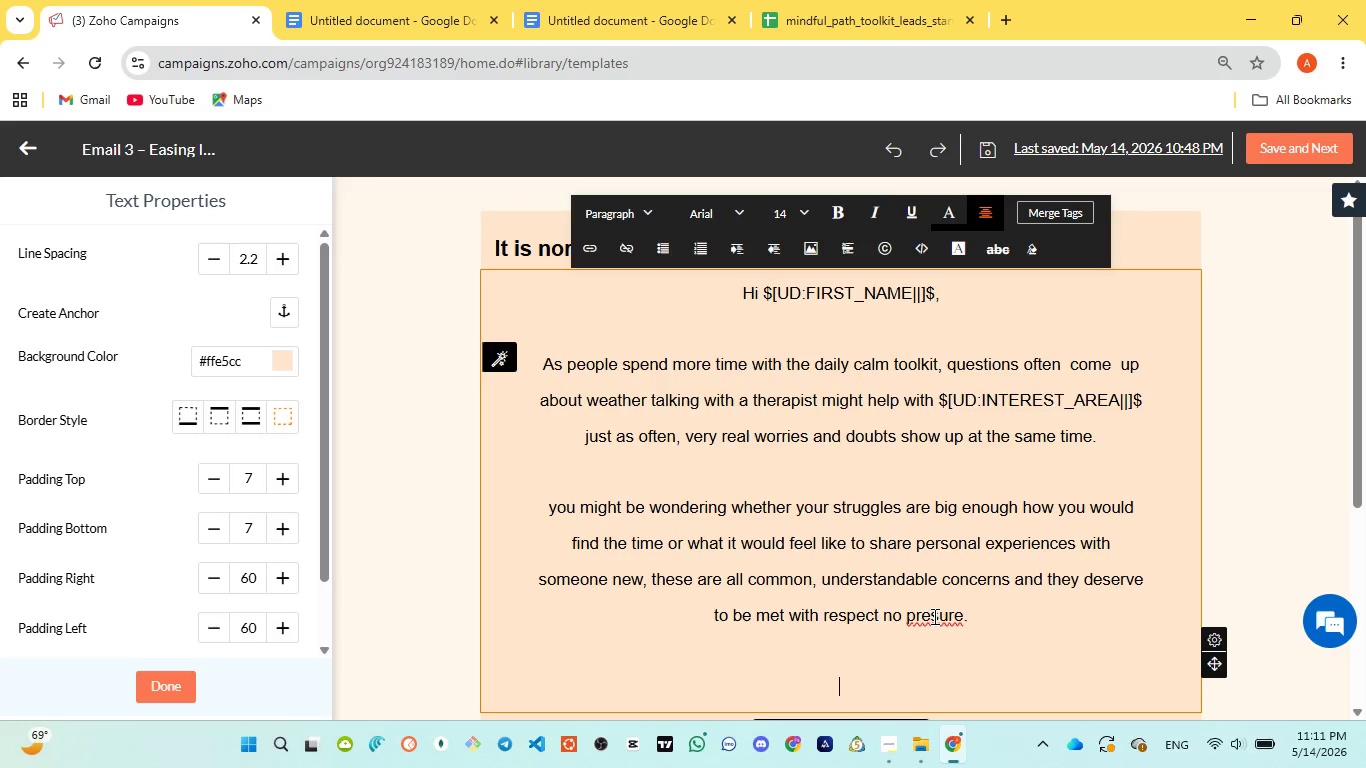 
left_click([934, 616])
 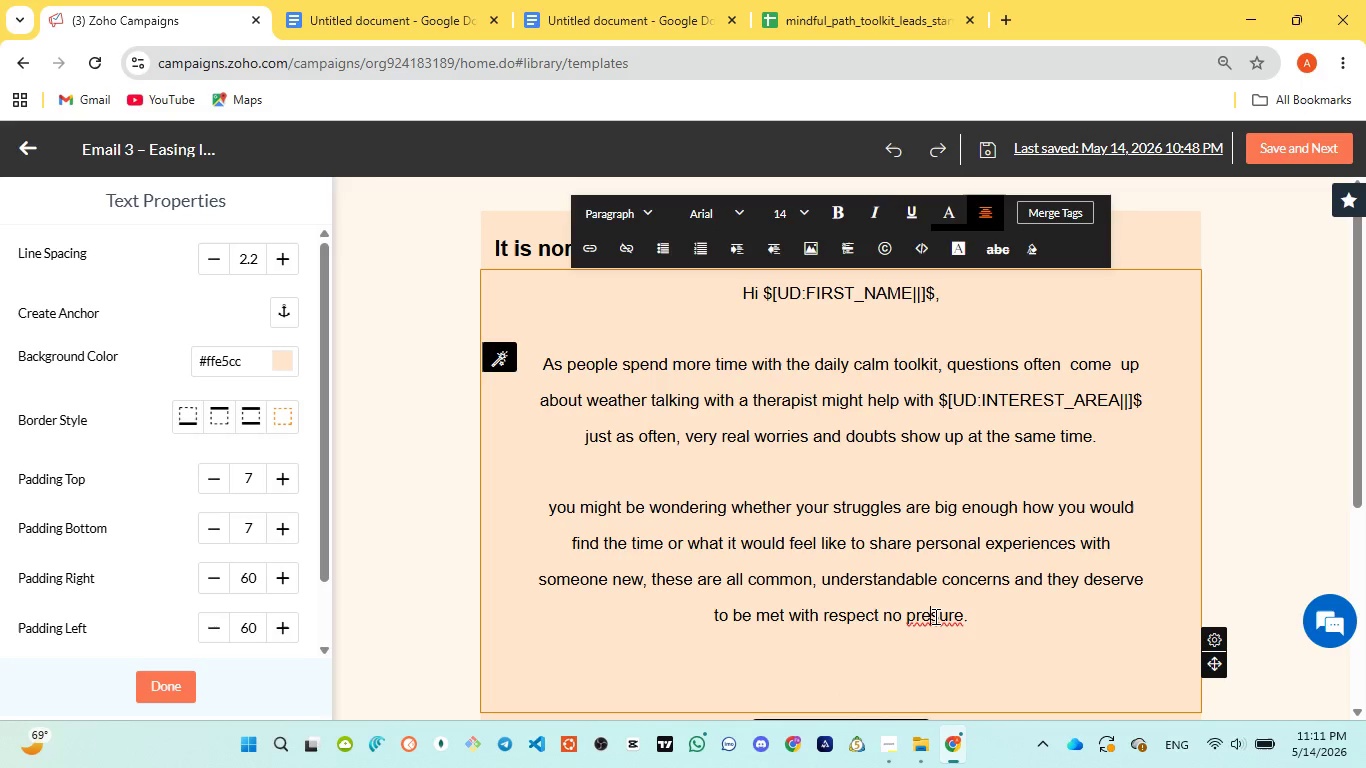 
key(S)
 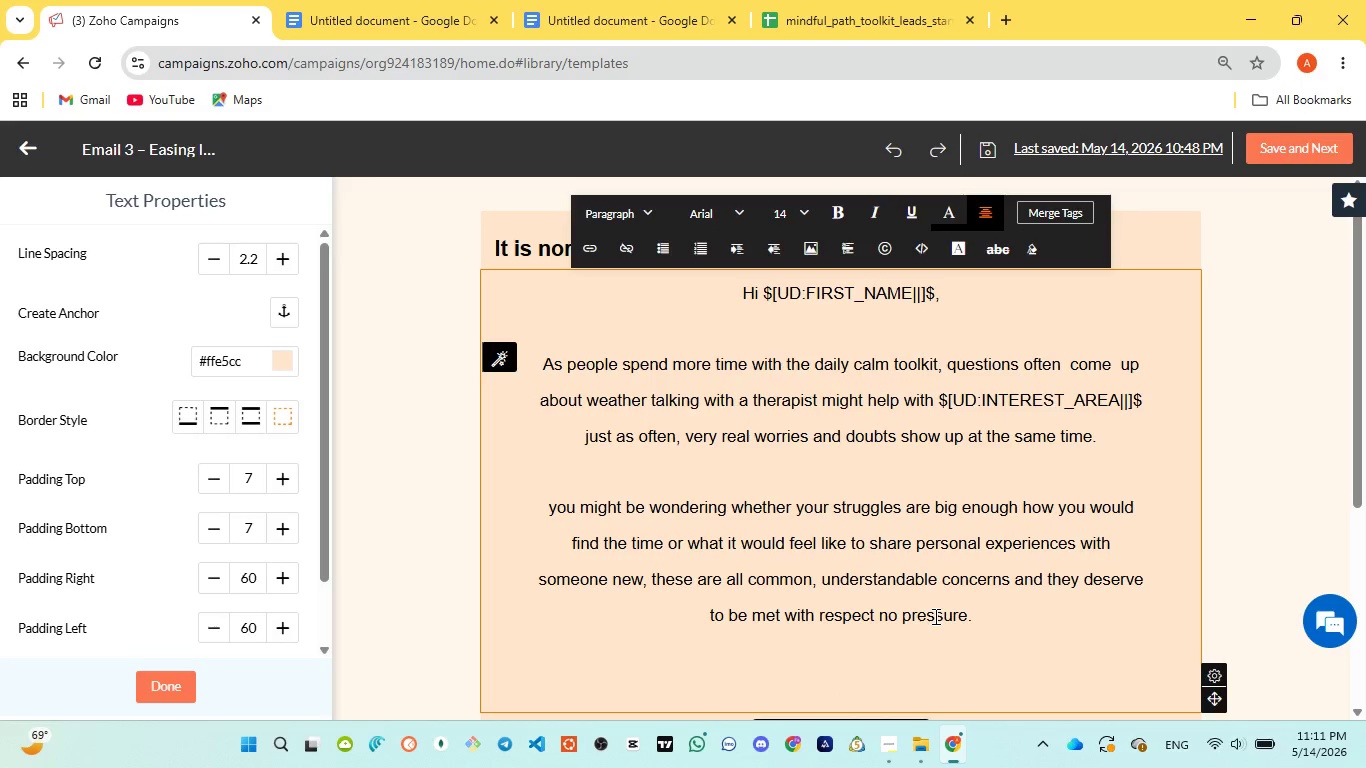 
key(ArrowRight)
 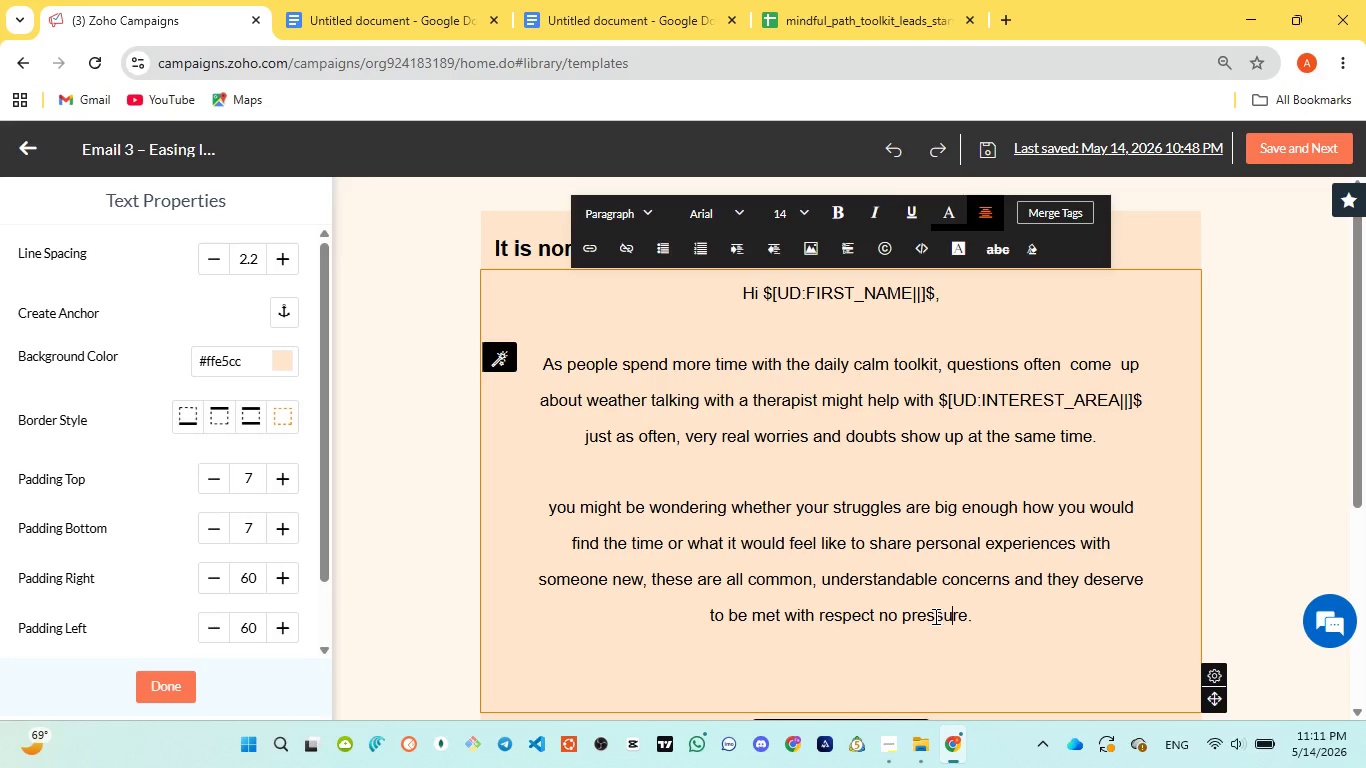 
key(ArrowRight)
 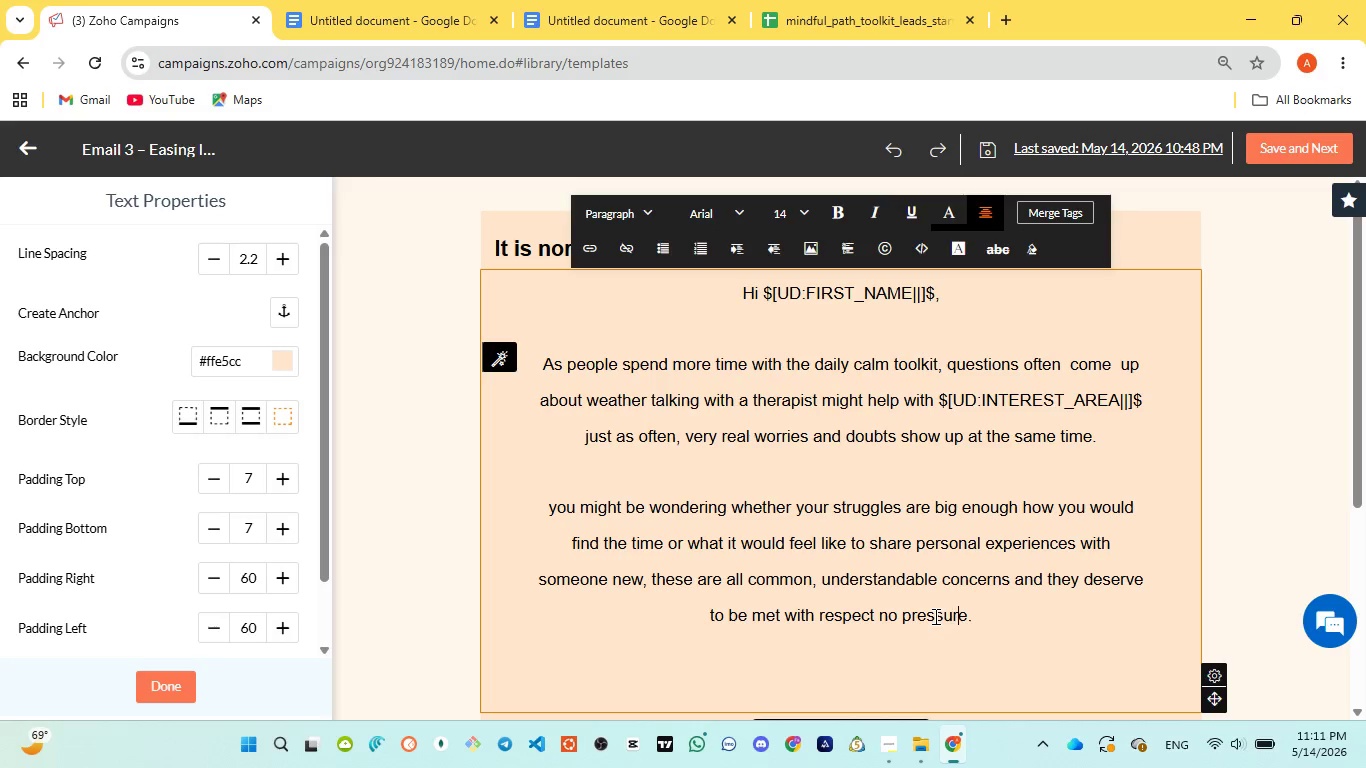 
key(ArrowRight)
 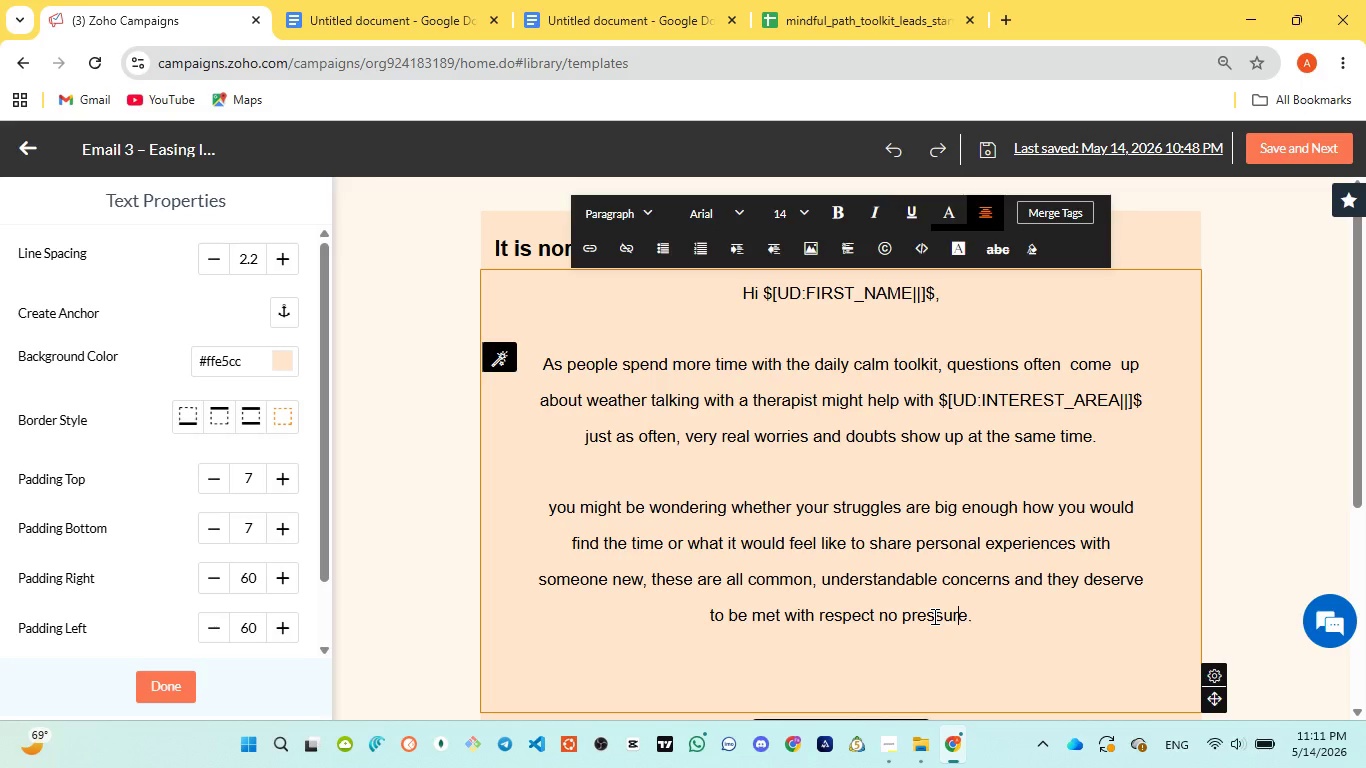 
scroll: coordinate [933, 616], scroll_direction: down, amount: 1.0
 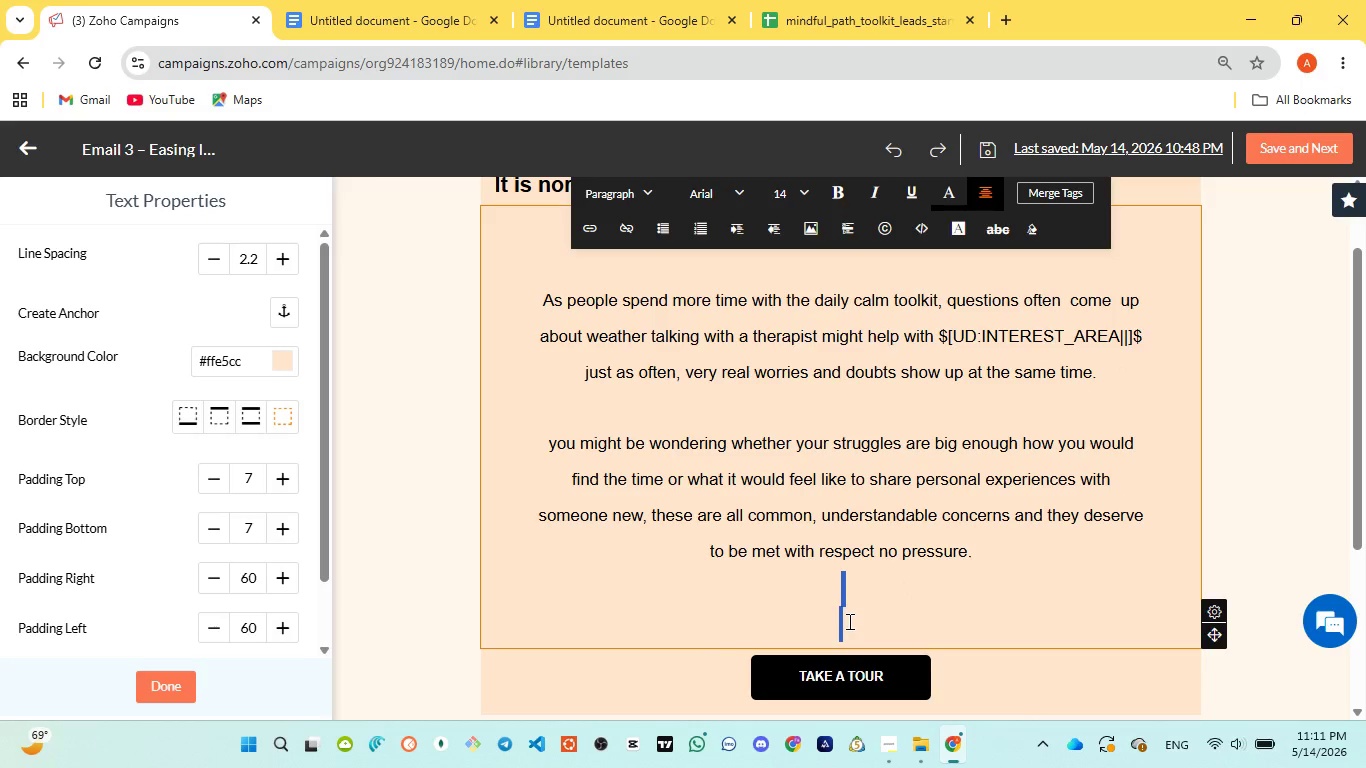 
left_click([848, 624])
 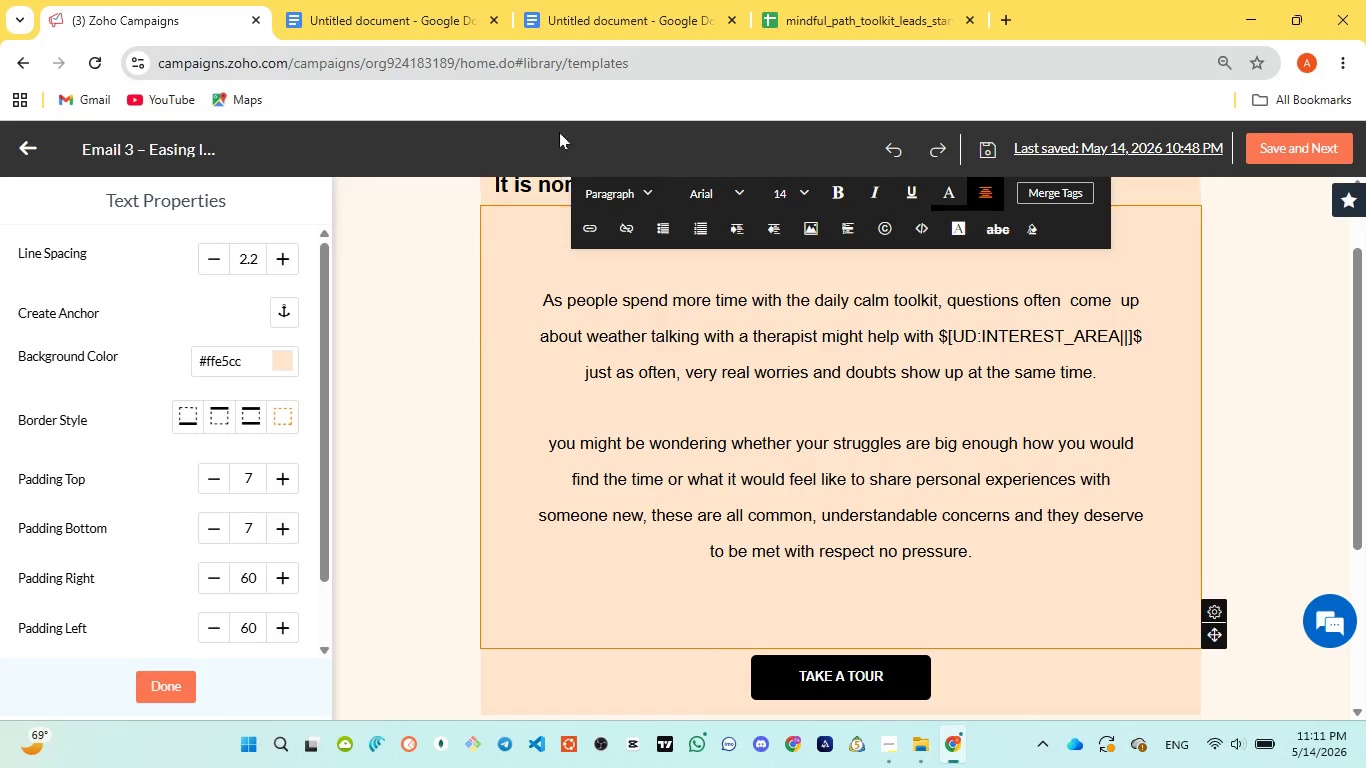 
left_click([559, 27])
 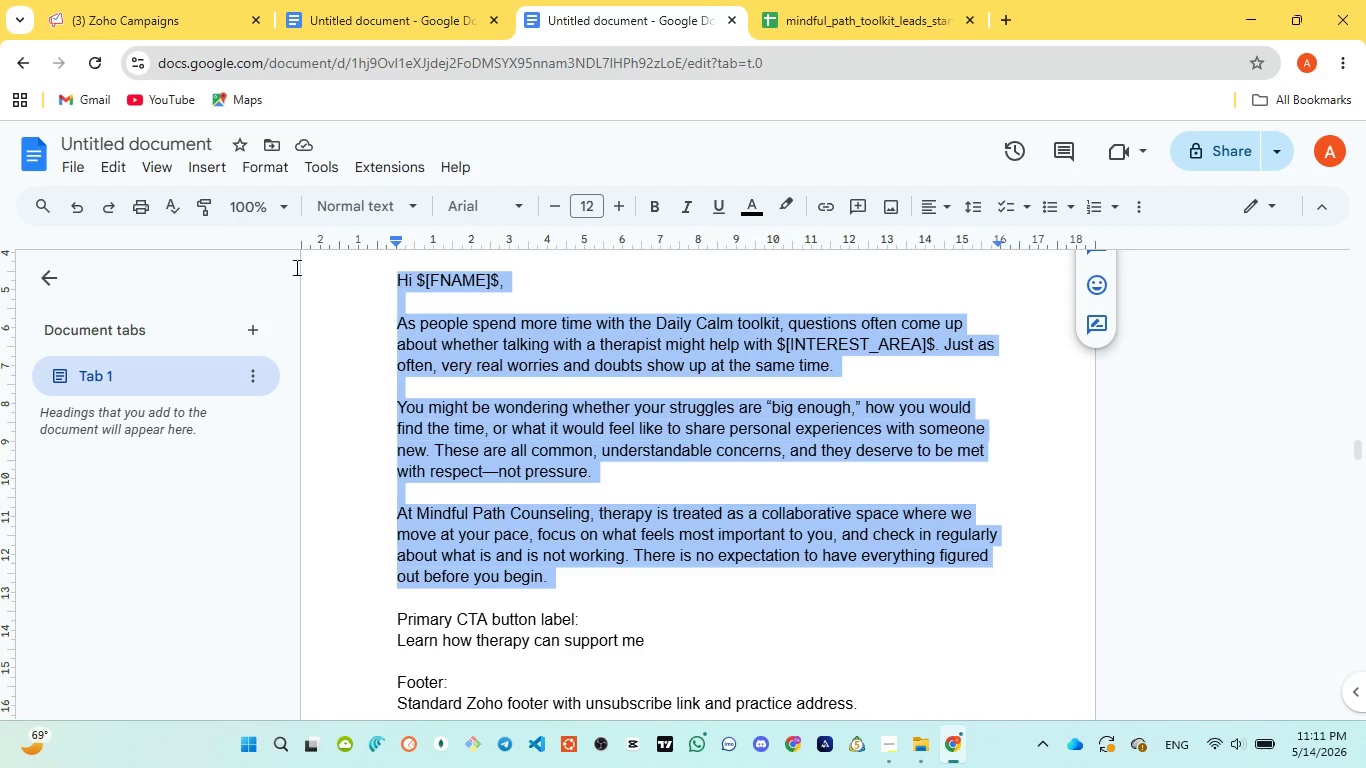 
left_click([103, 25])
 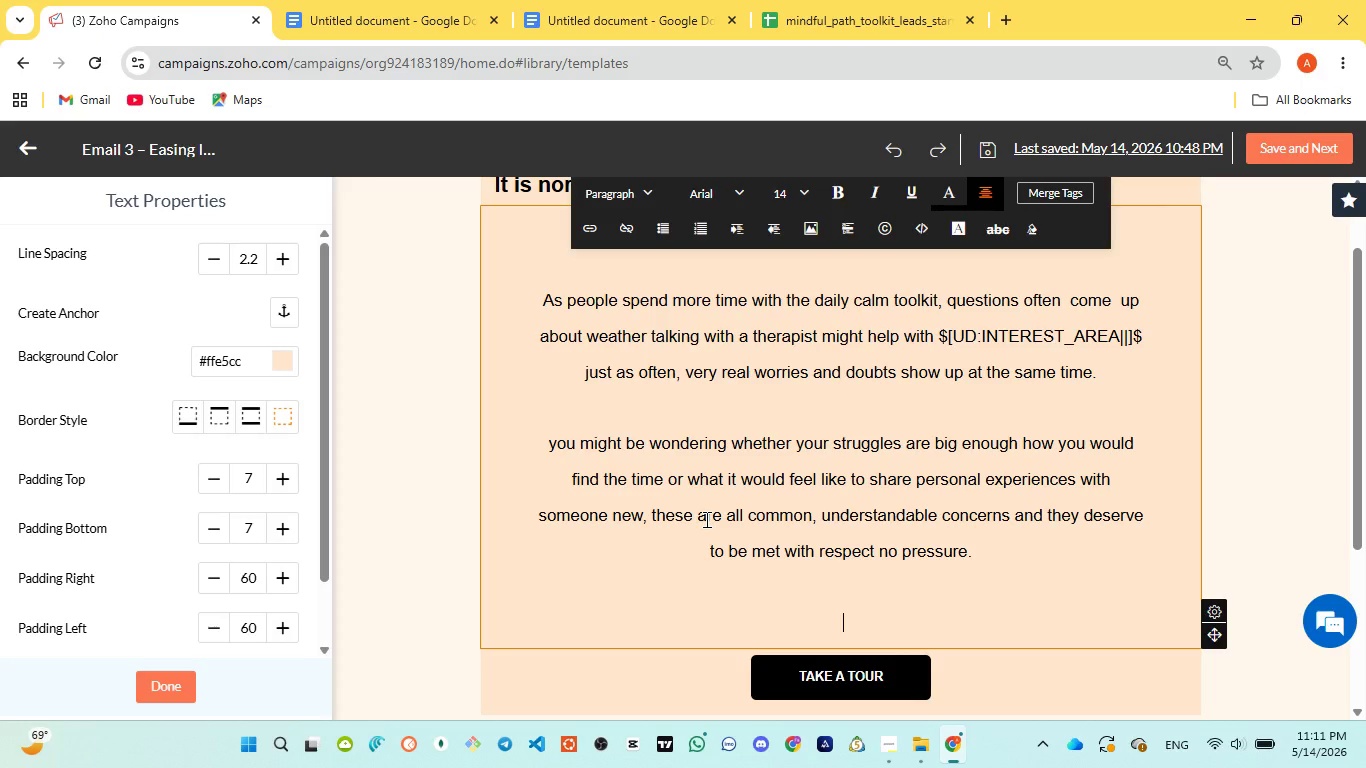 
type(At mindful path )
 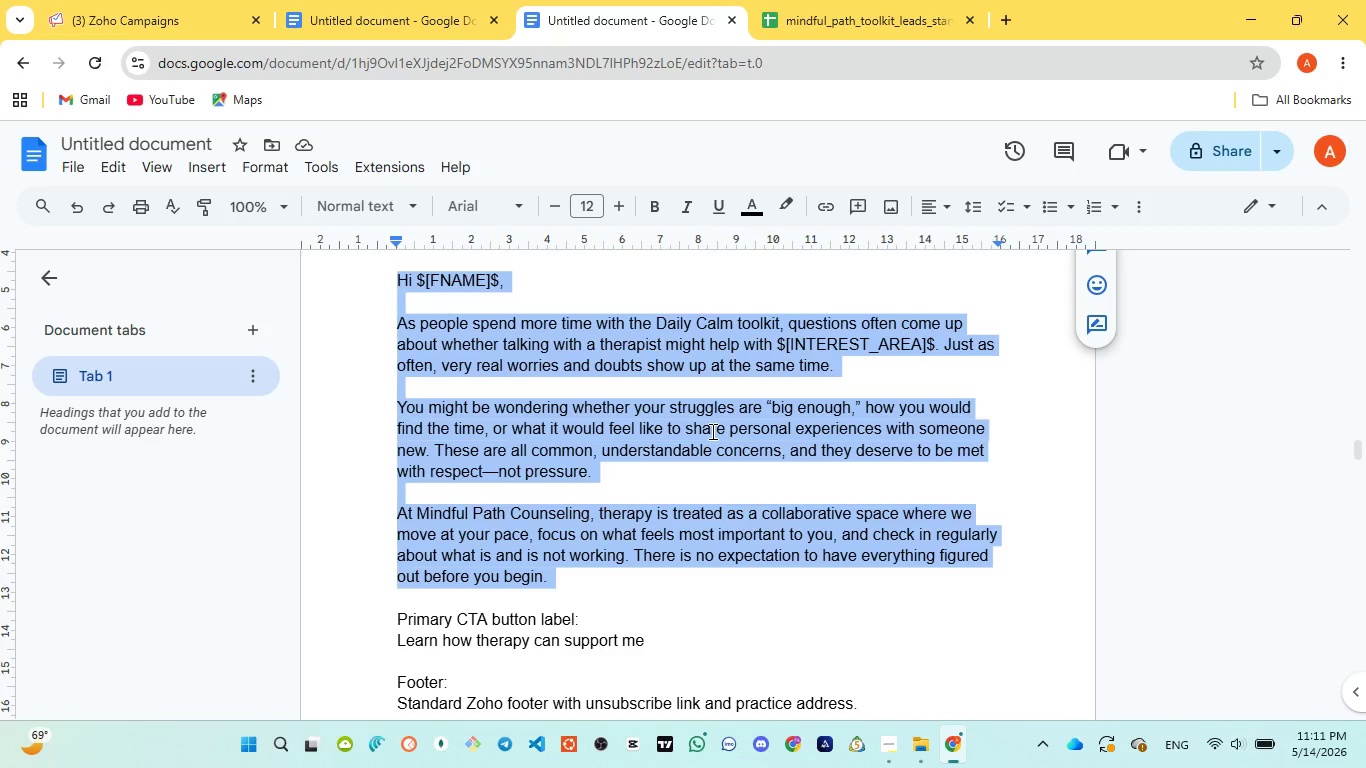 
wait(7.61)
 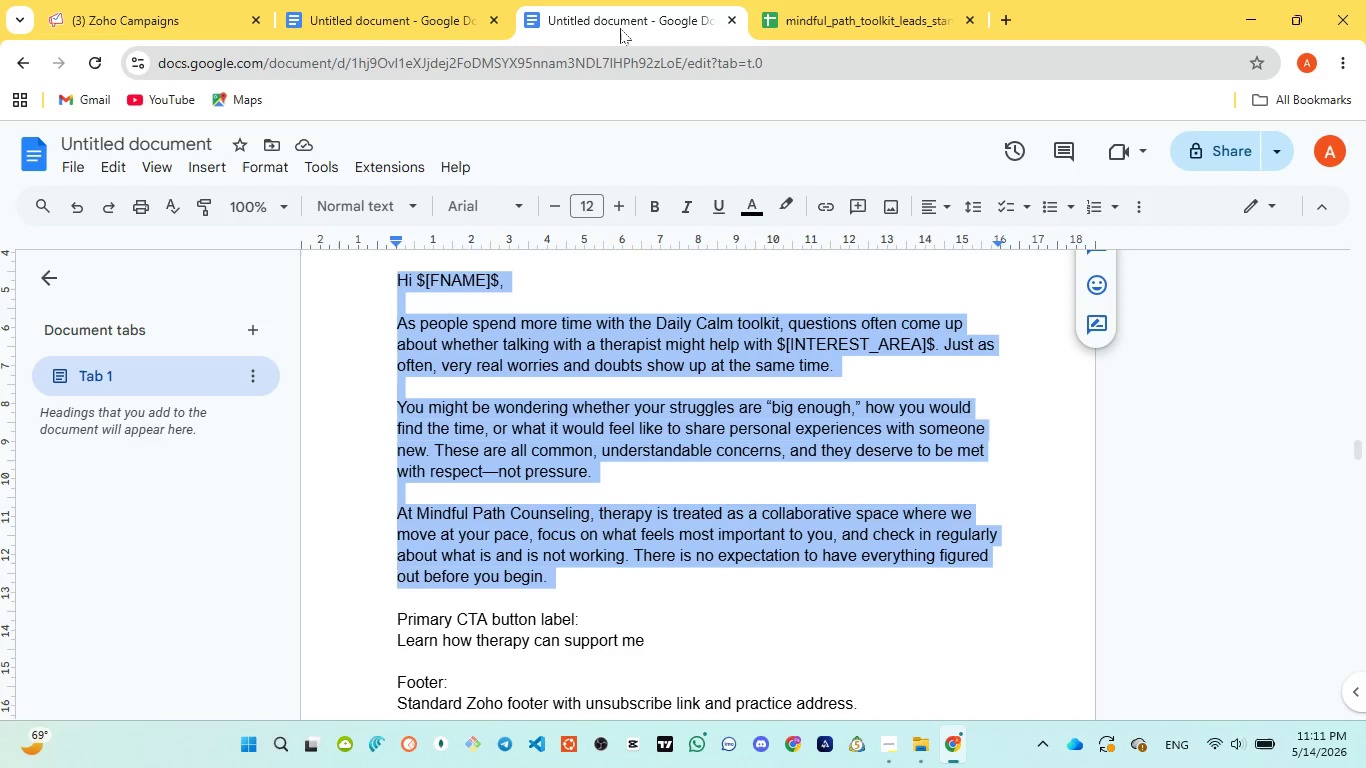 
left_click([94, 30])
 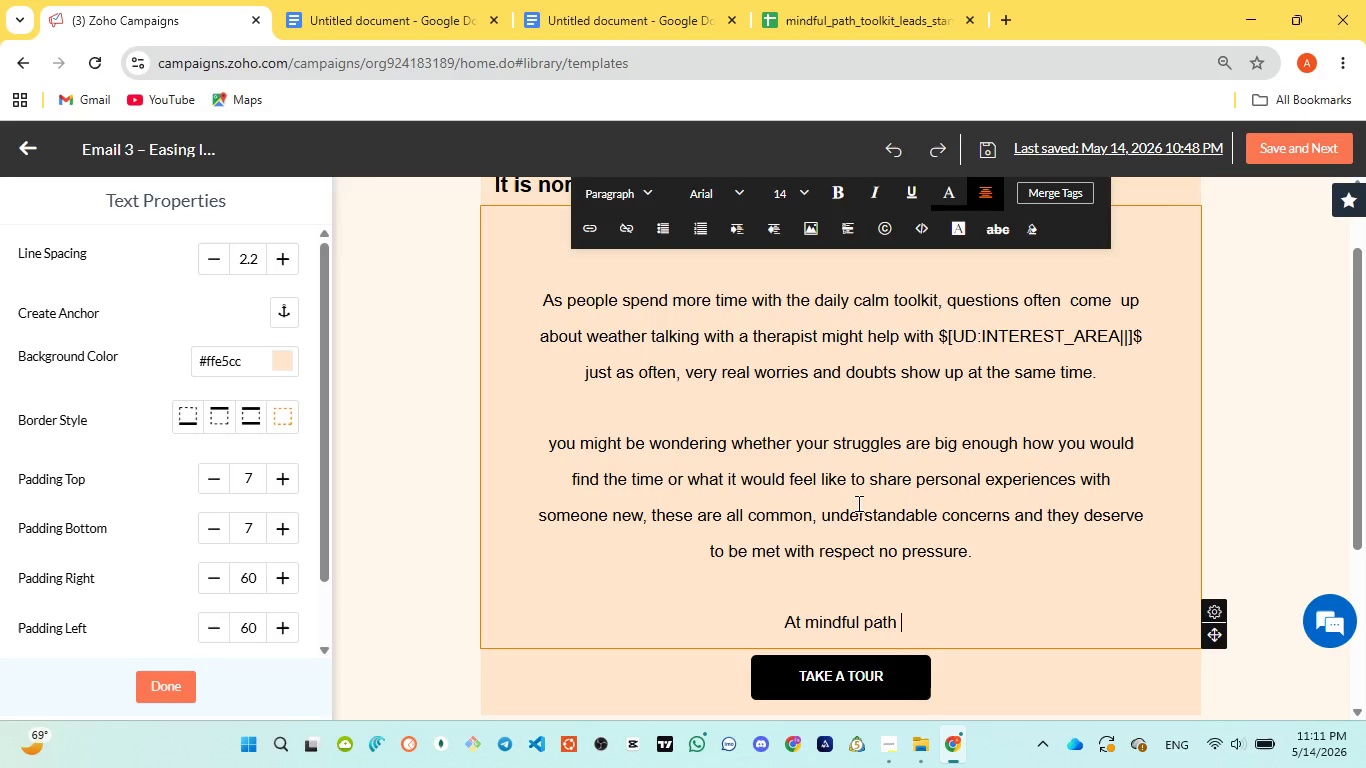 
type(counseling path )
 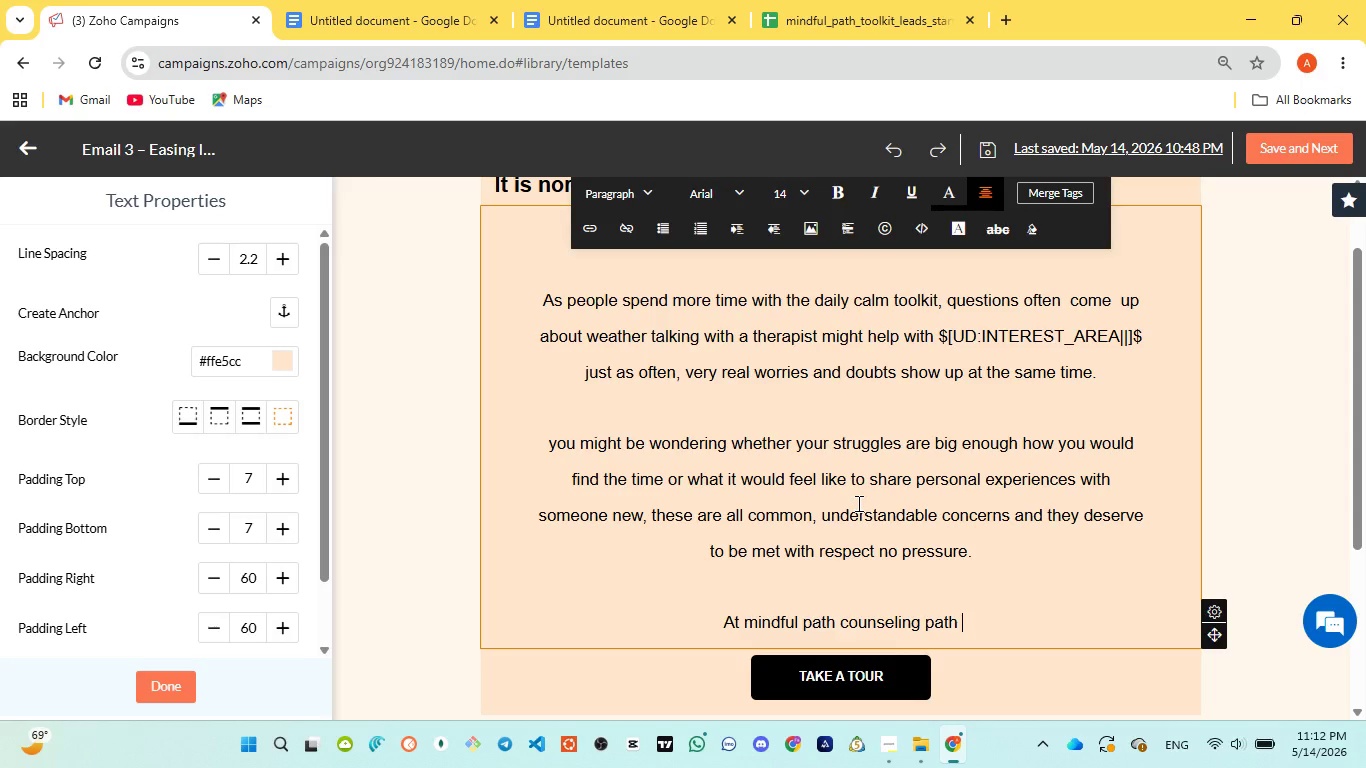 
wait(13.75)
 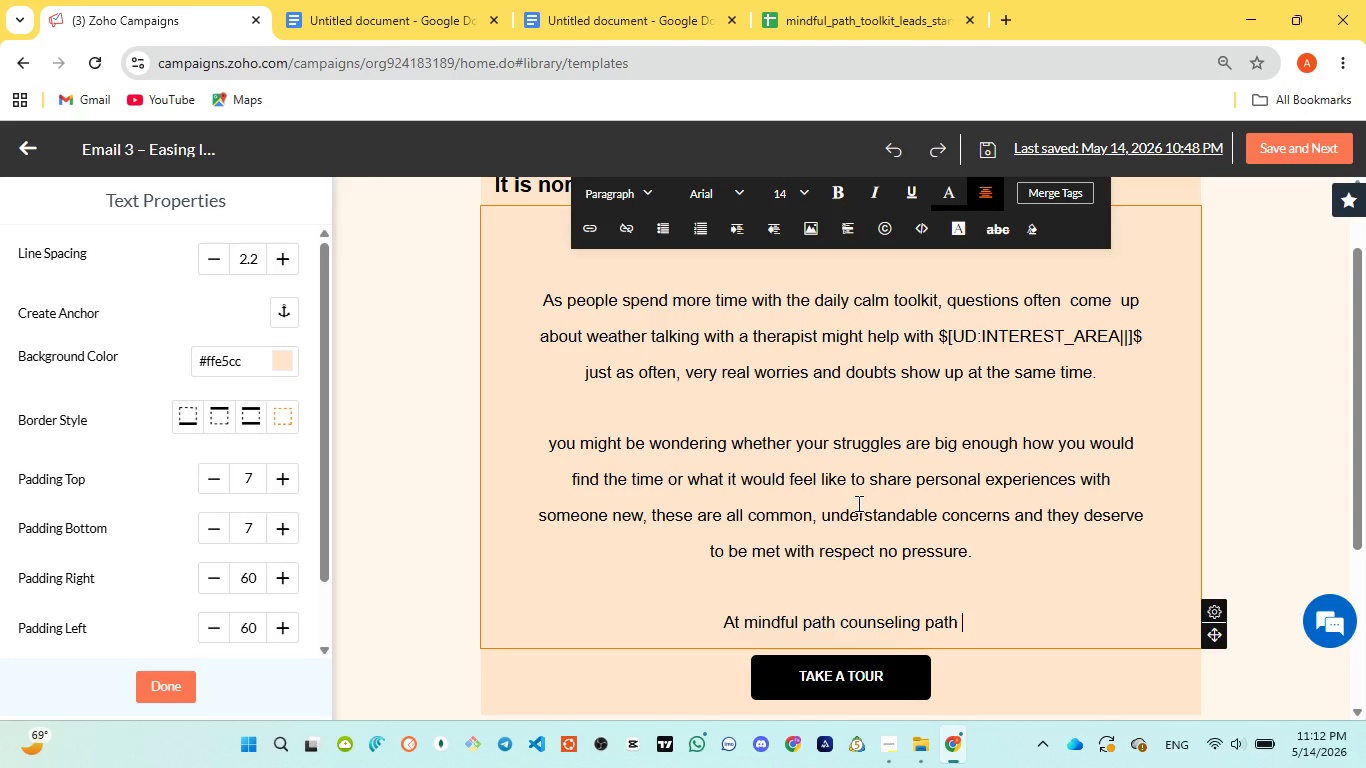 
left_click([582, 21])
 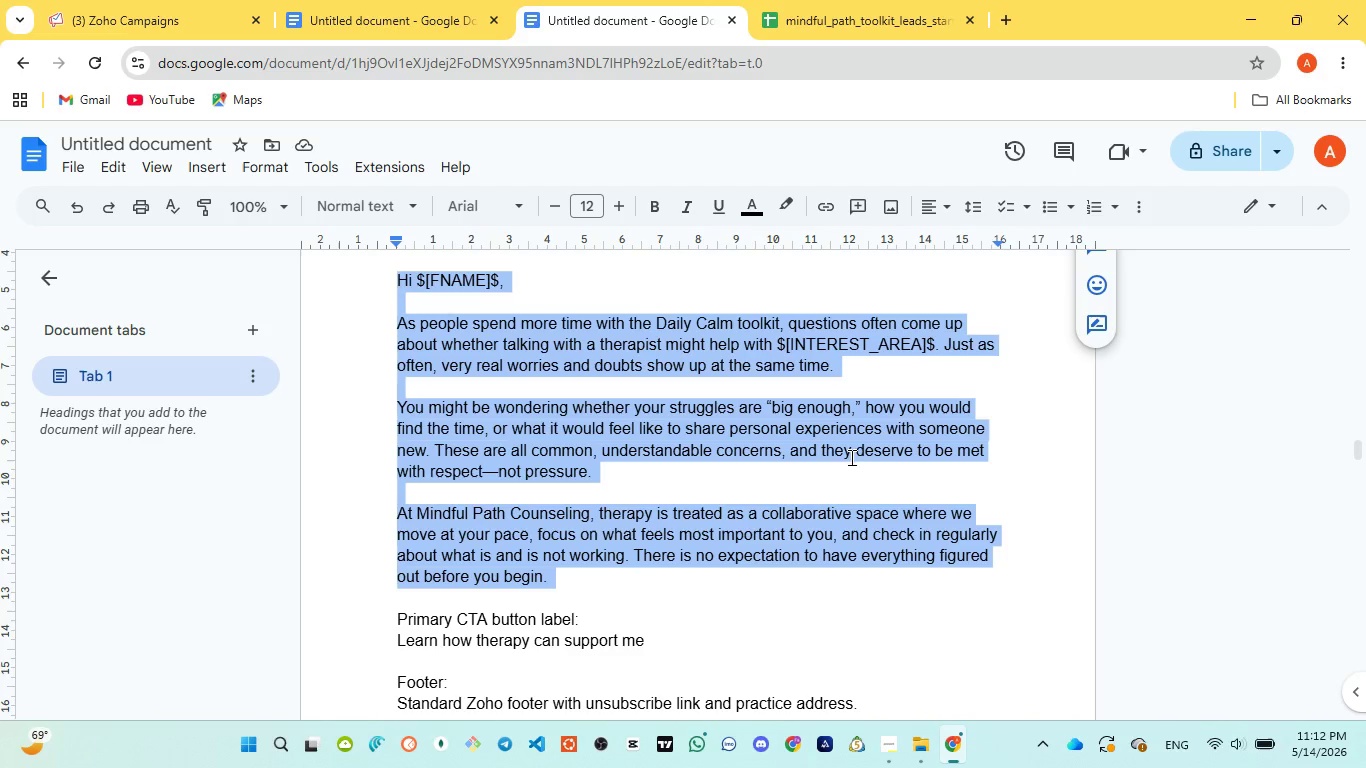 
wait(7.8)
 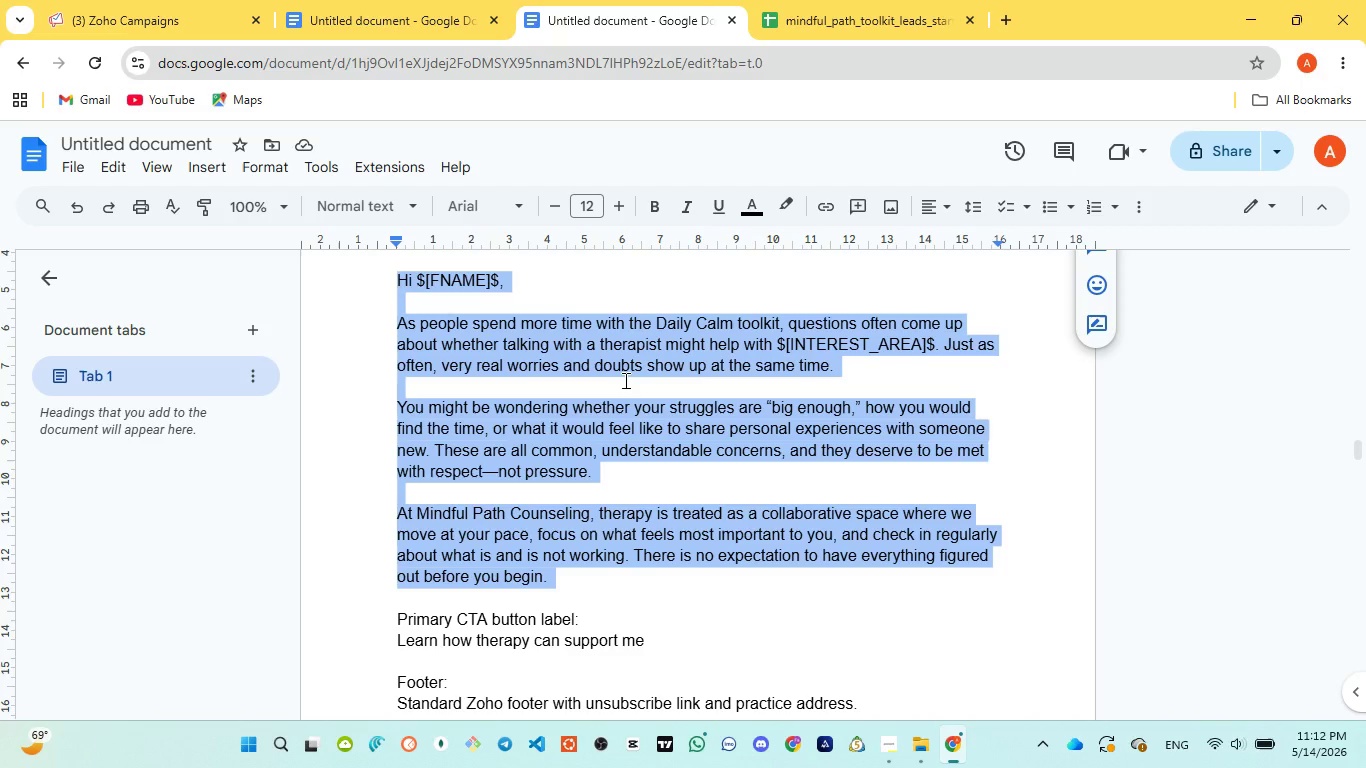 
left_click_drag(start_coordinate=[75, 19], to_coordinate=[84, 20])
 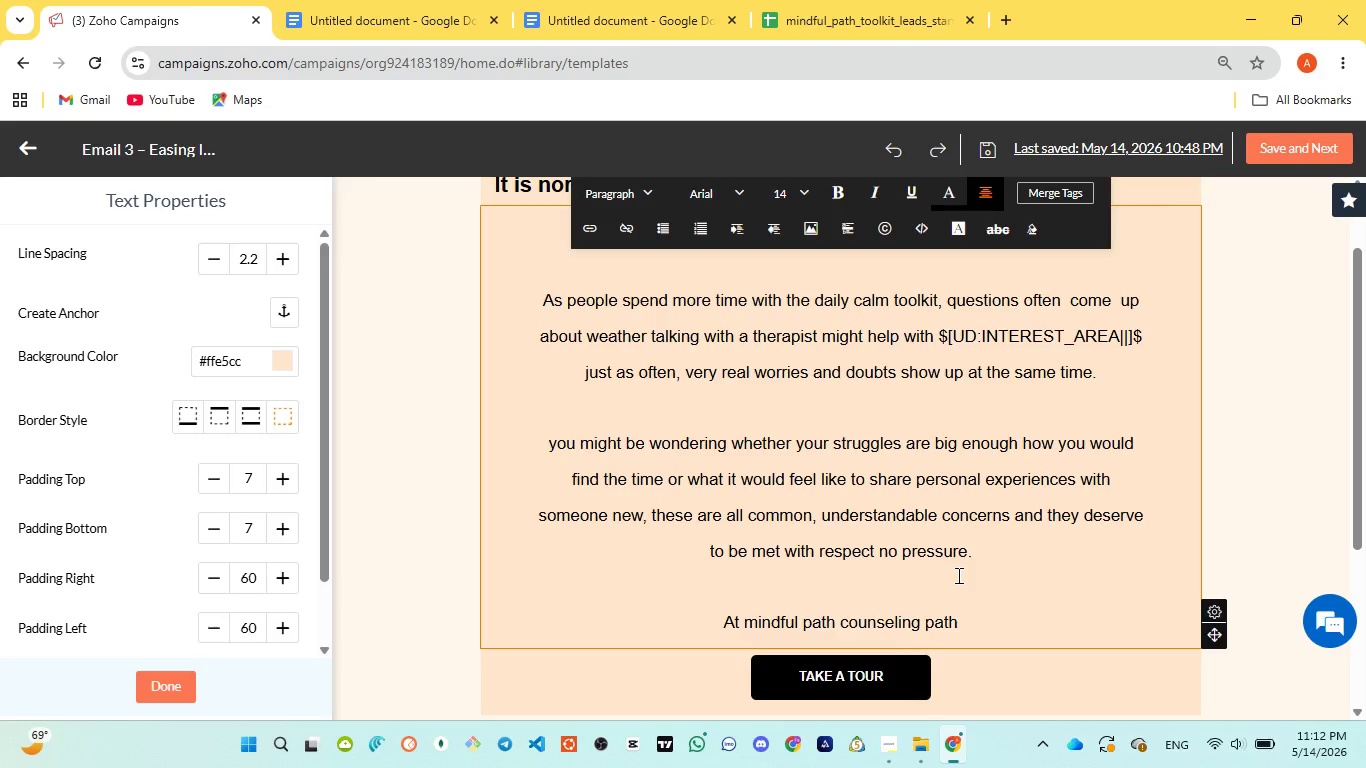 
type(therapy )
 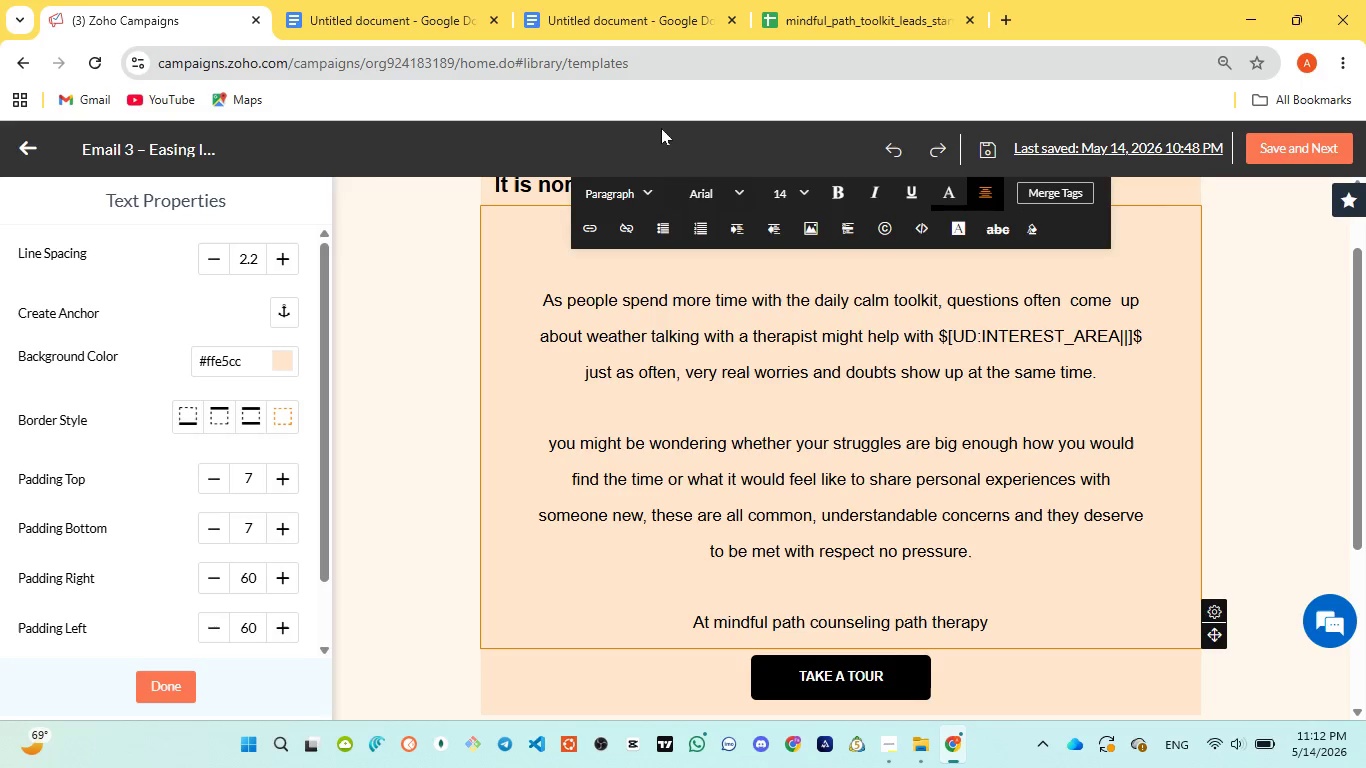 
left_click([627, 23])
 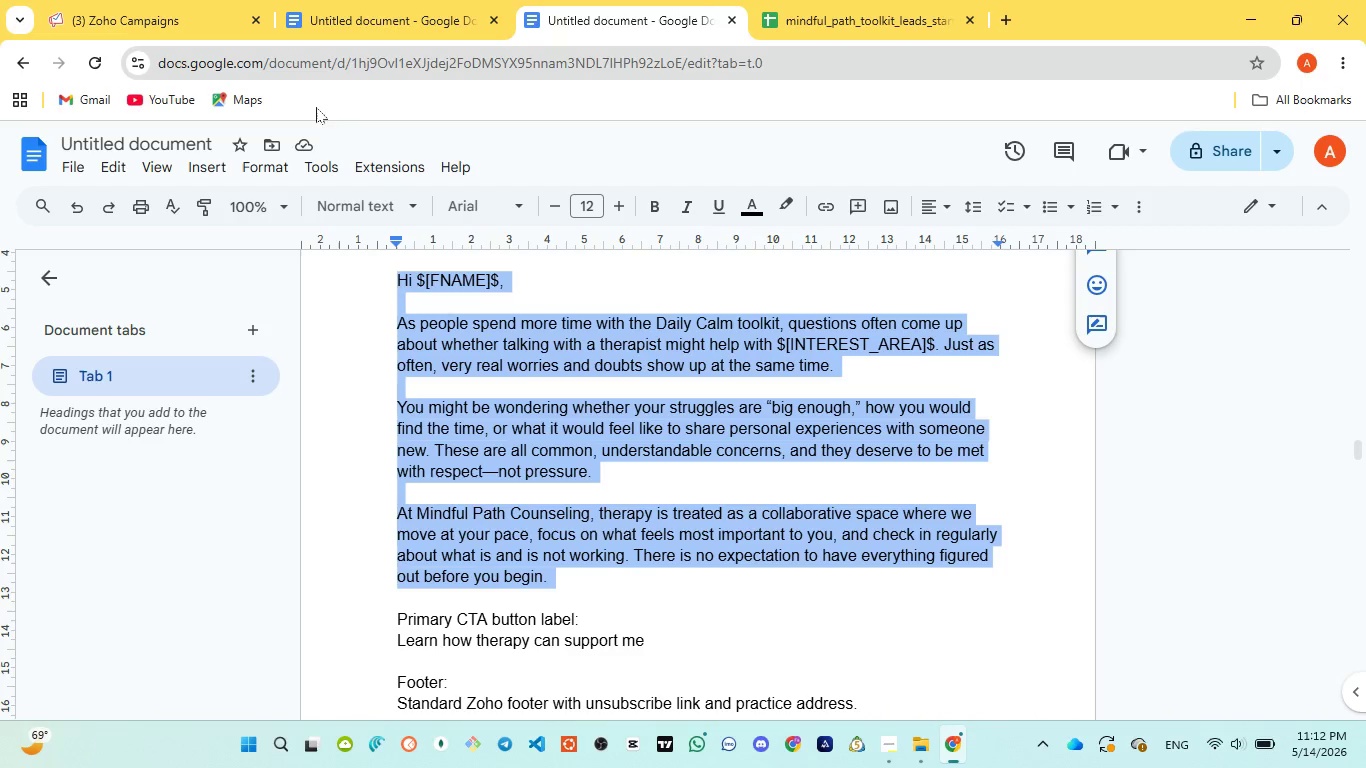 
left_click([176, 25])
 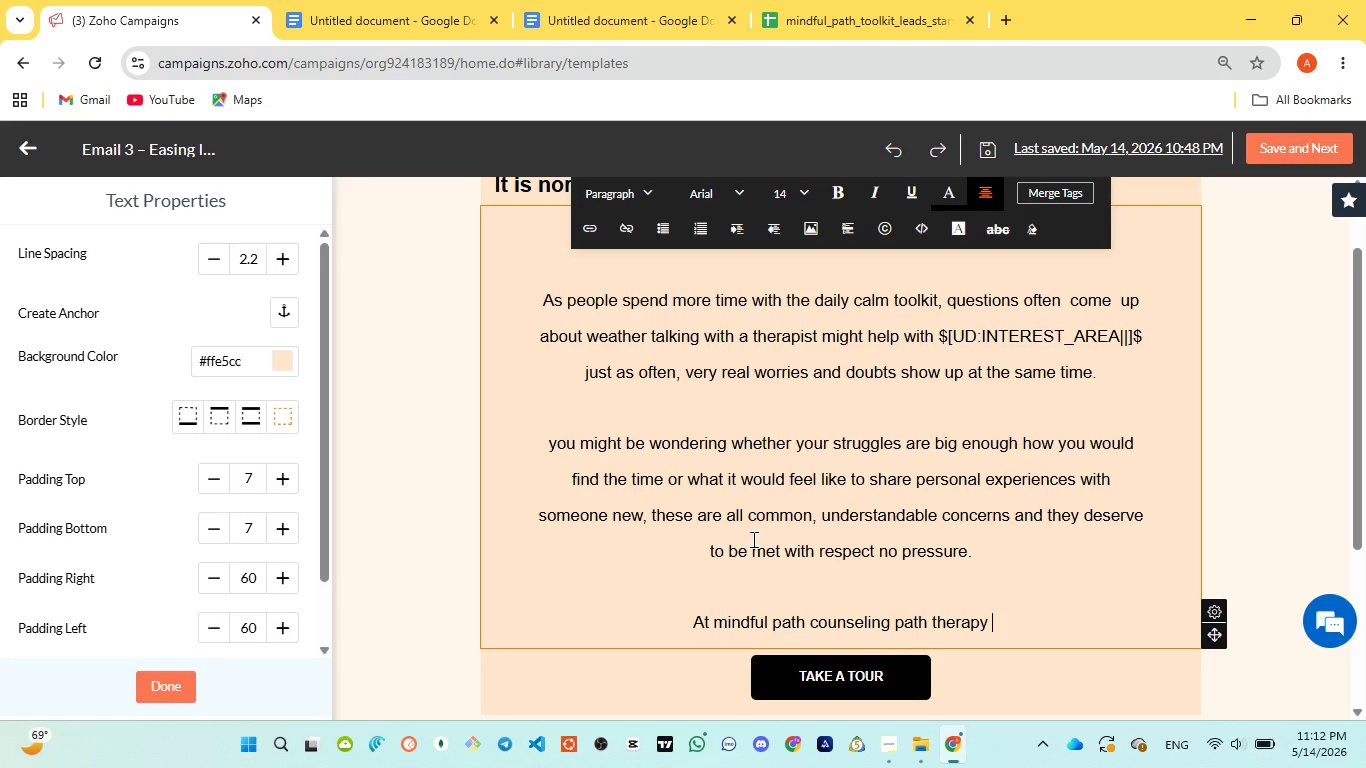 
type(is treated )
 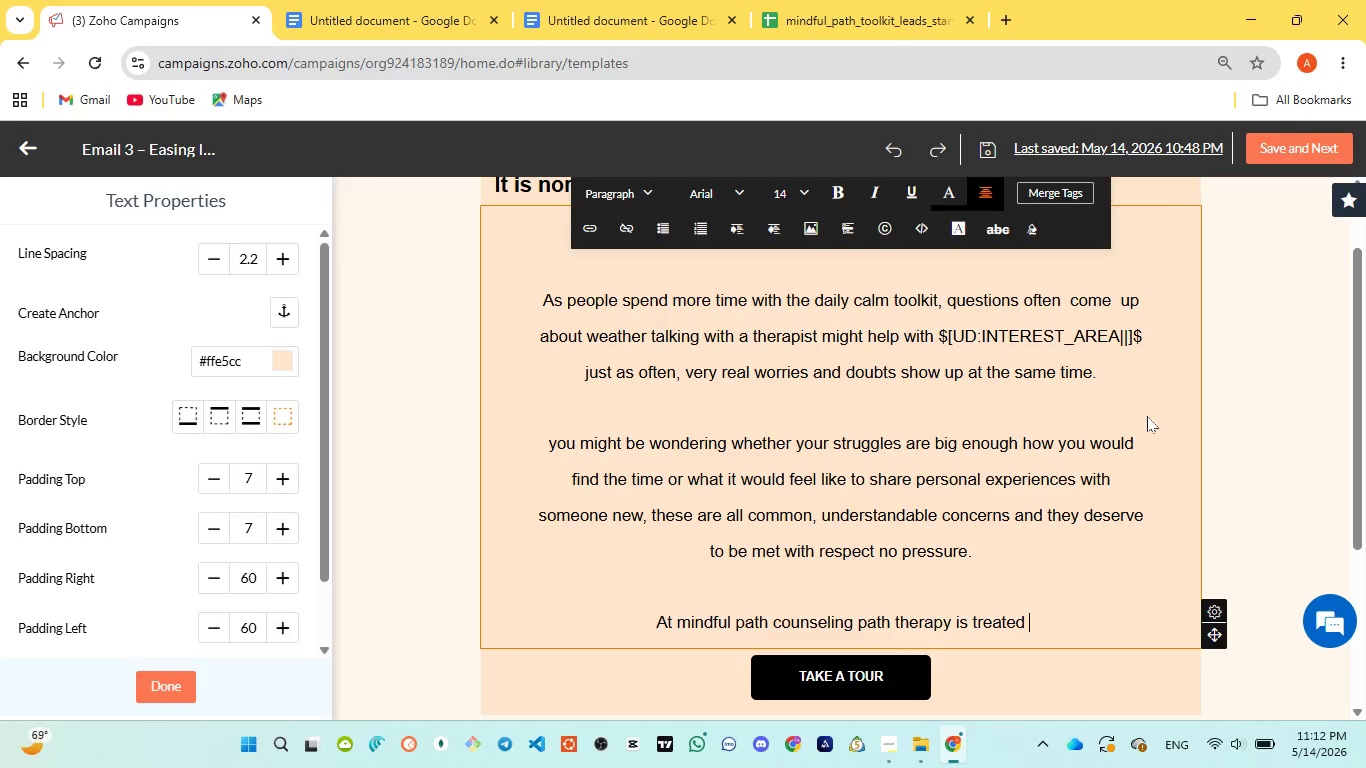 
wait(14.47)
 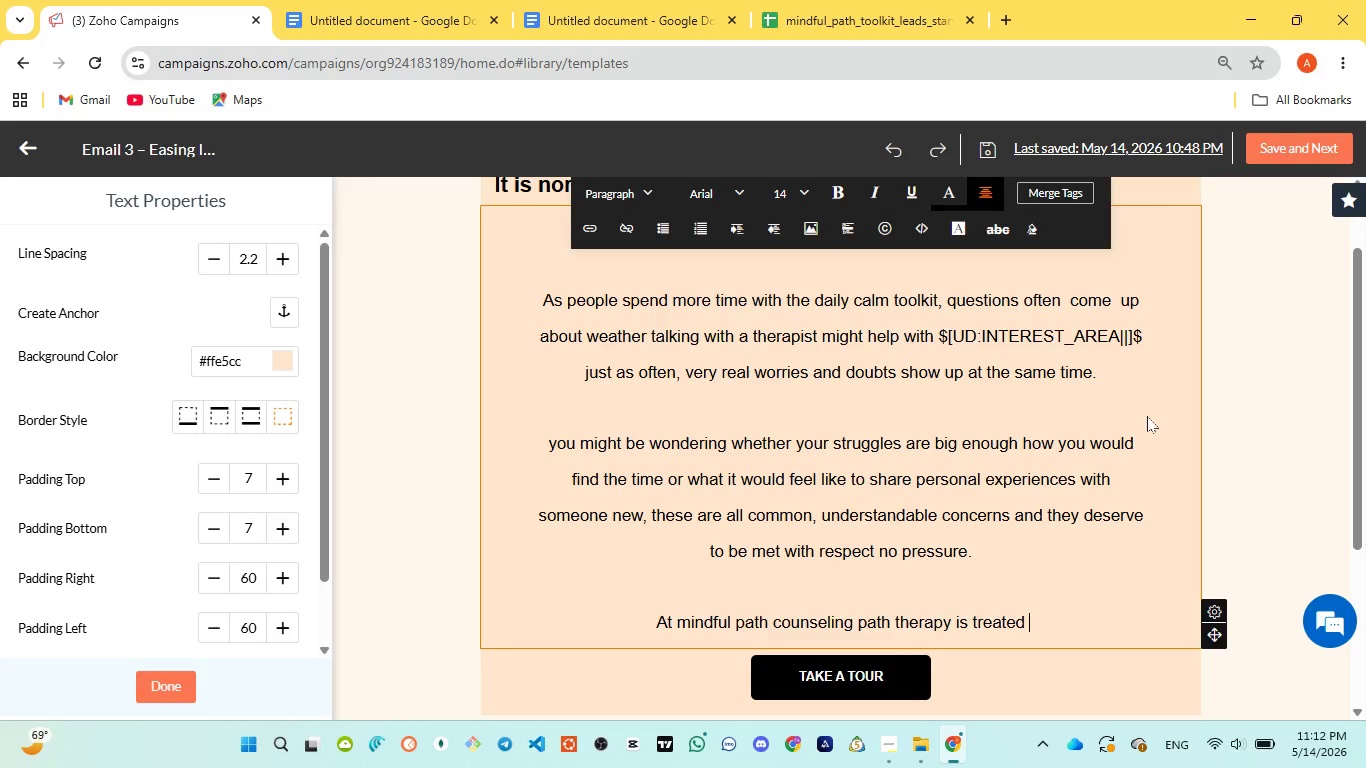 
left_click([605, 20])
 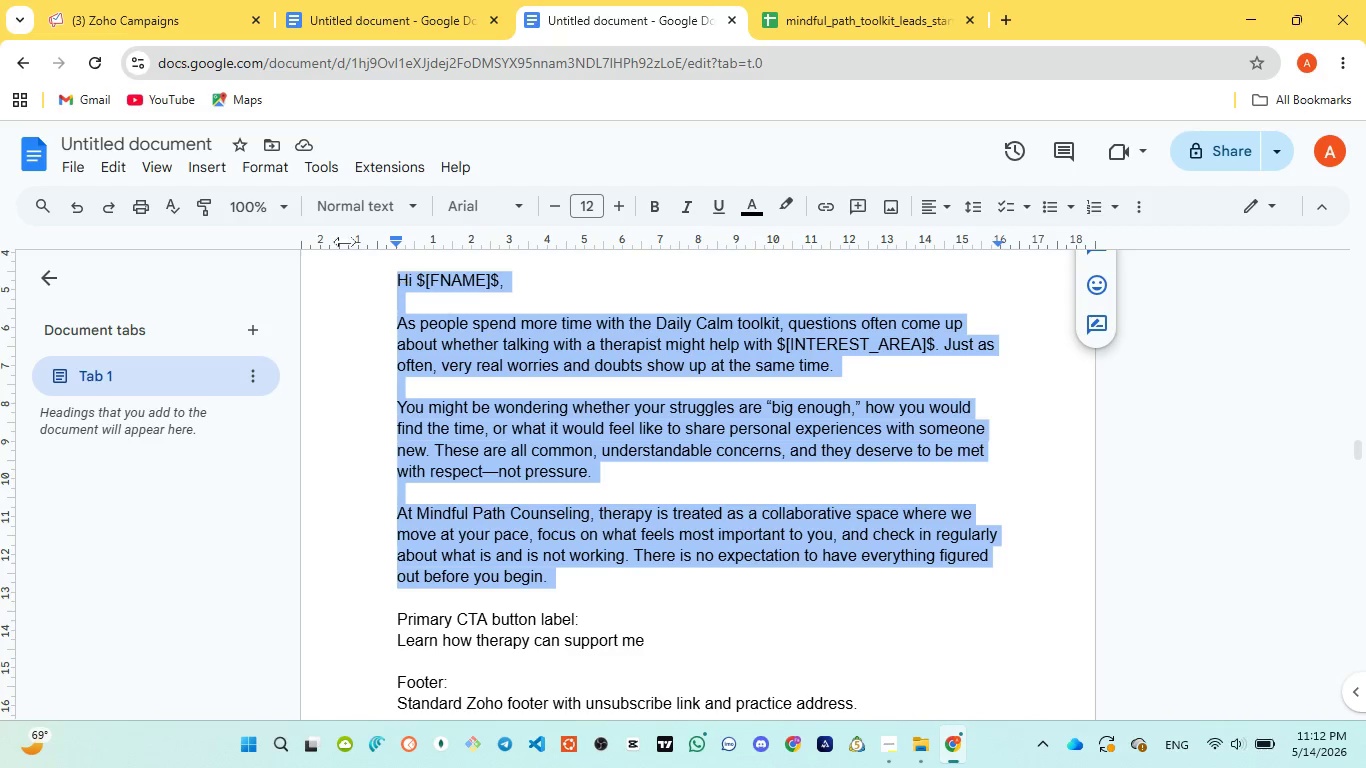 
left_click([136, 18])
 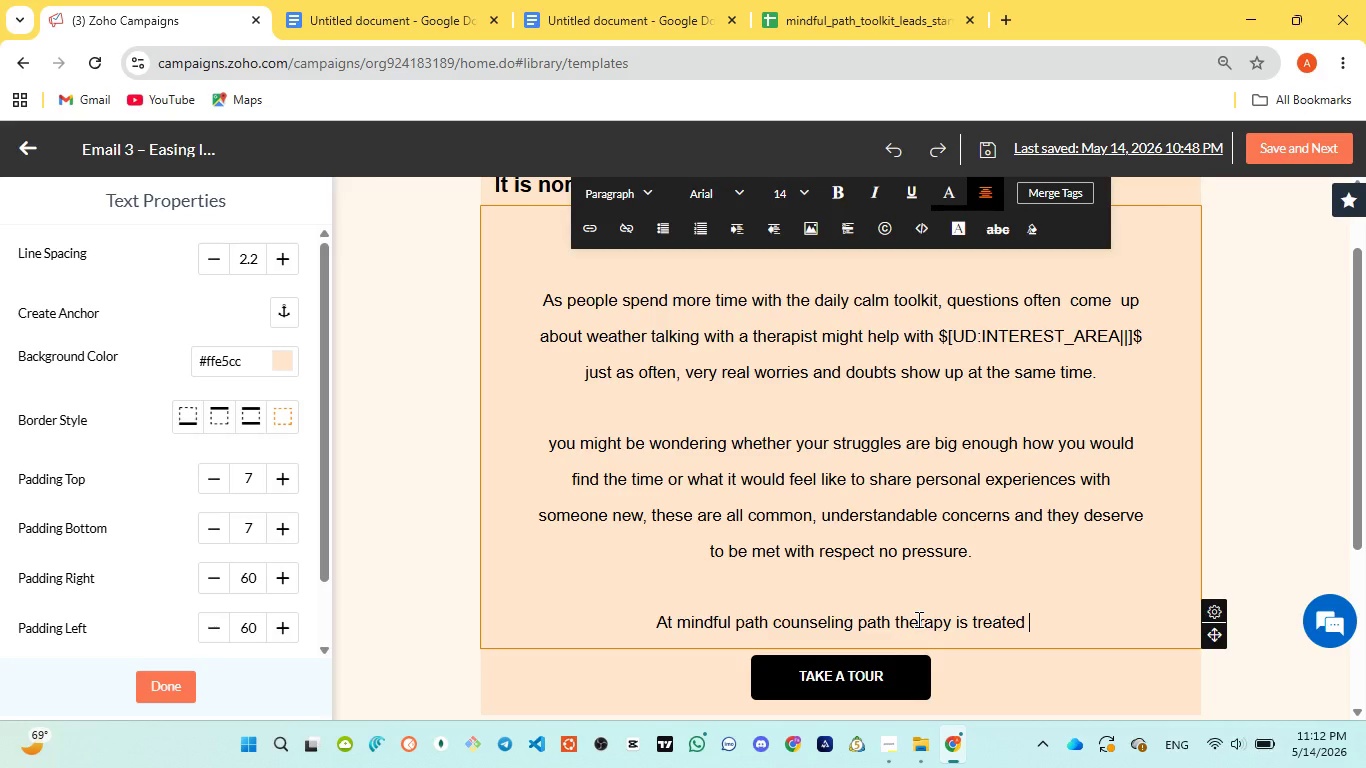 
type(as a collaborative )
 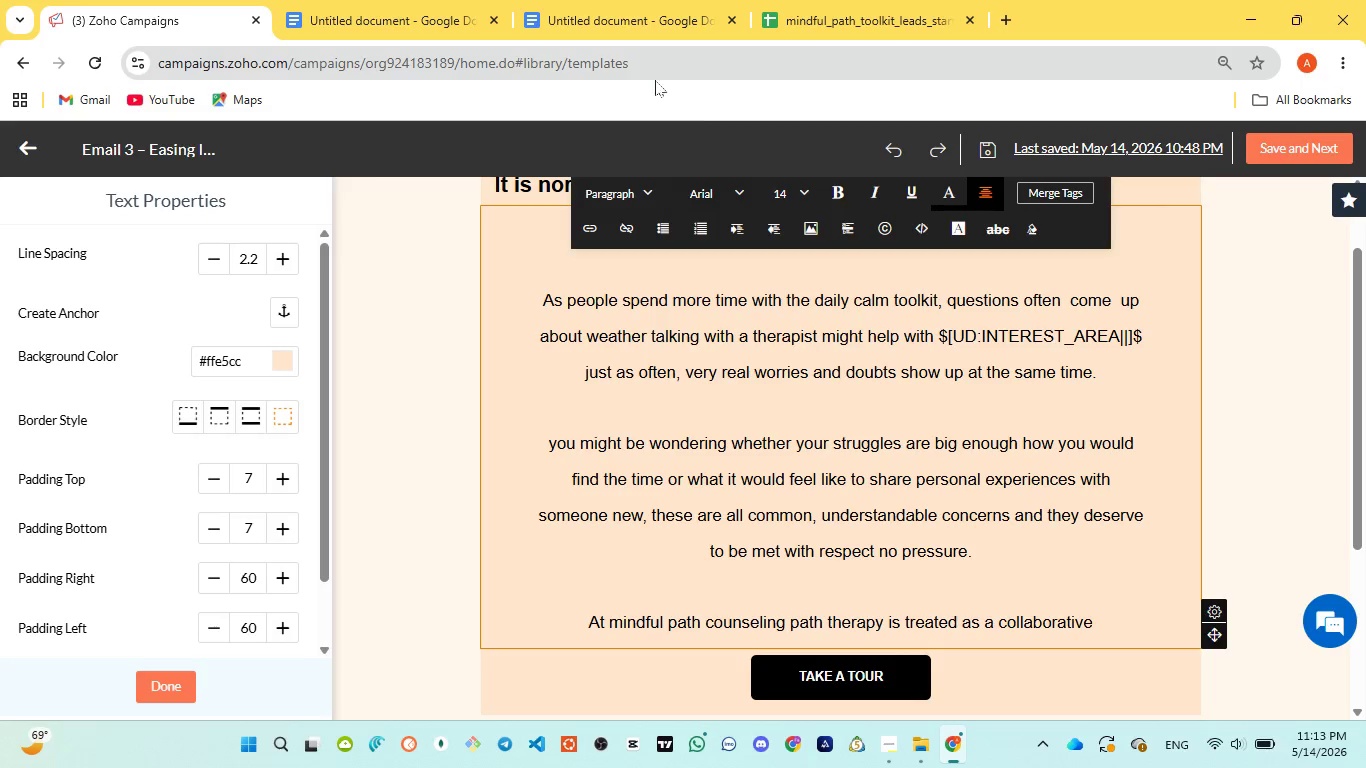 
left_click([619, 34])
 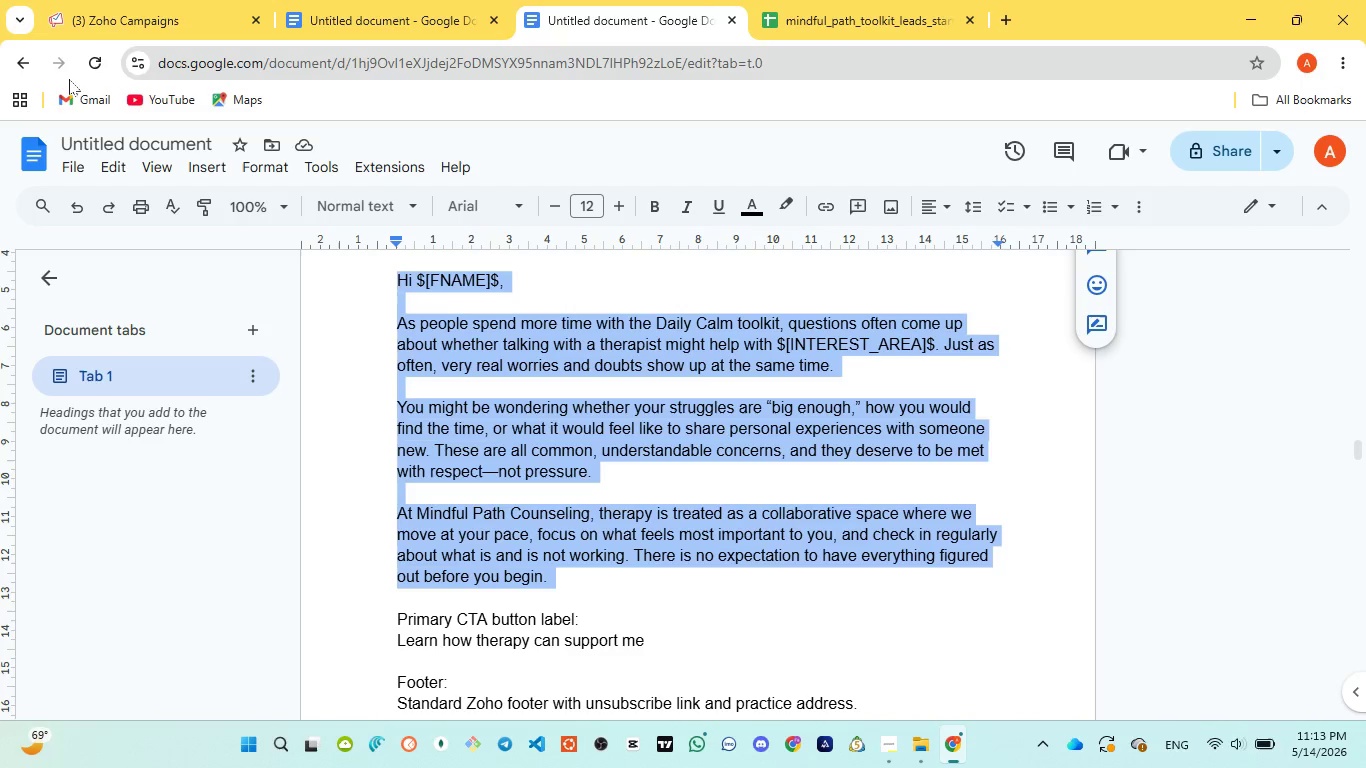 
left_click([70, 0])
 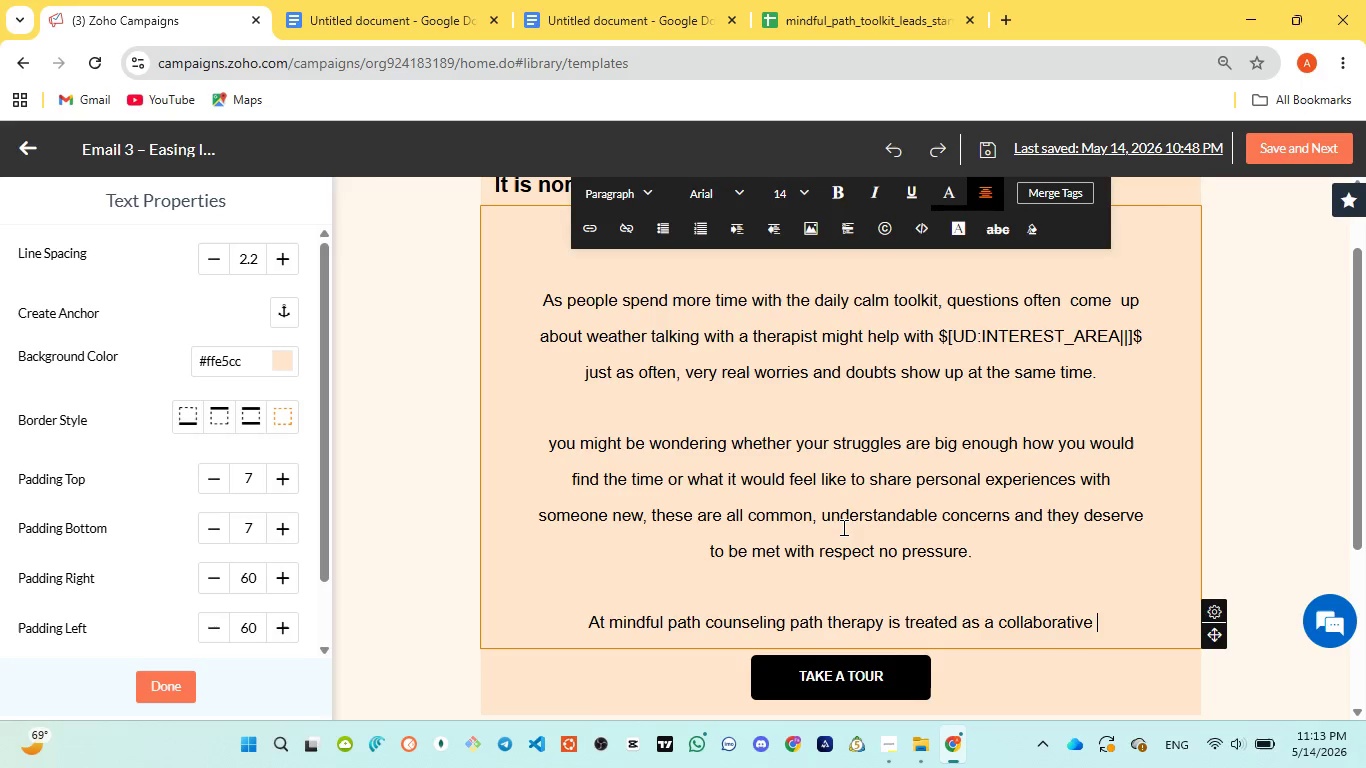 
type(space where)
 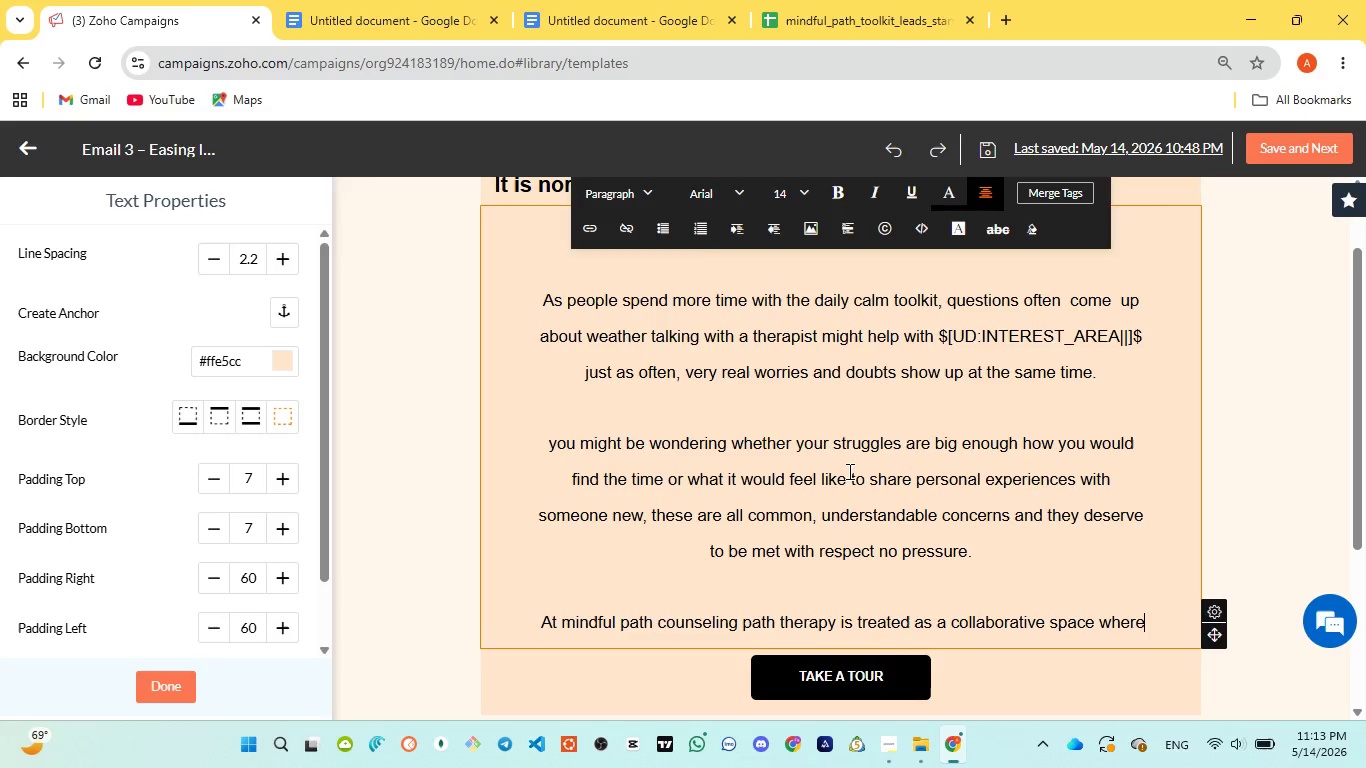 
left_click([630, 6])
 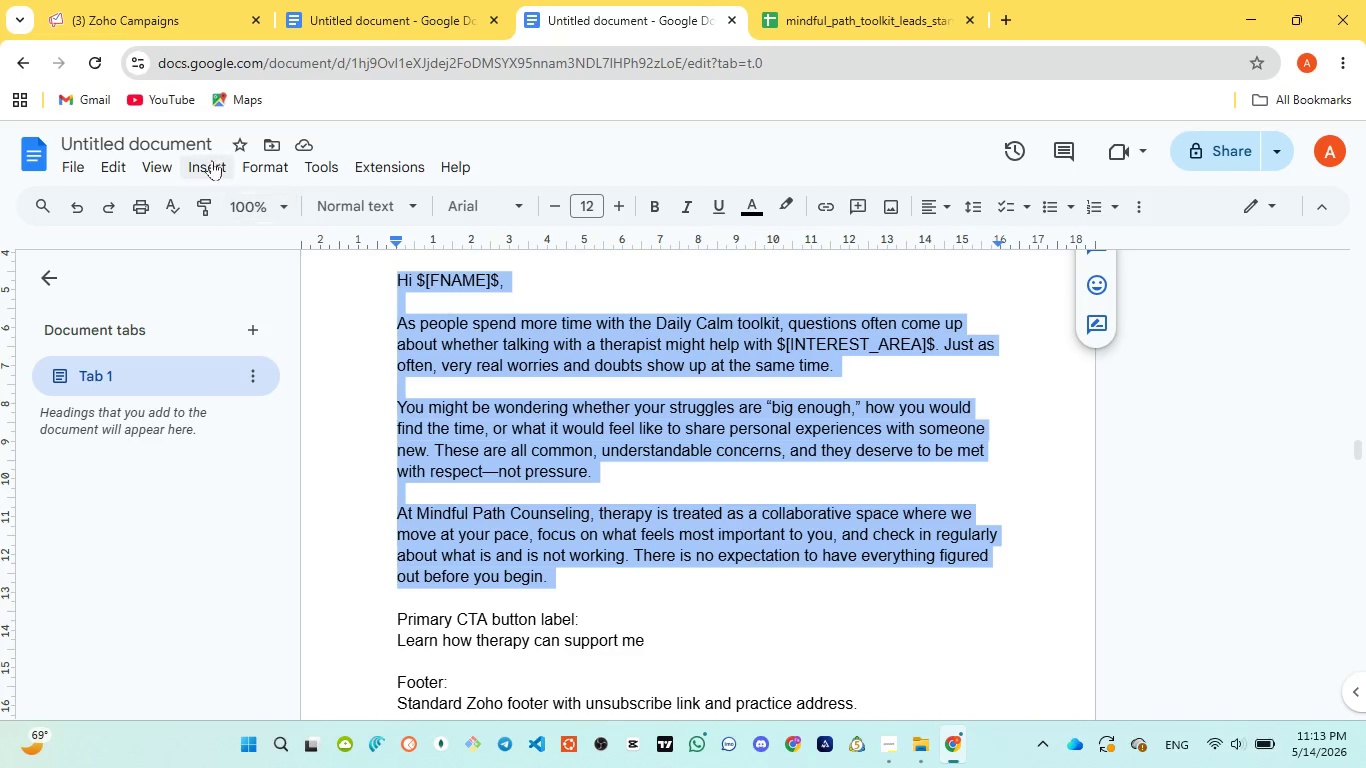 
left_click([166, 19])
 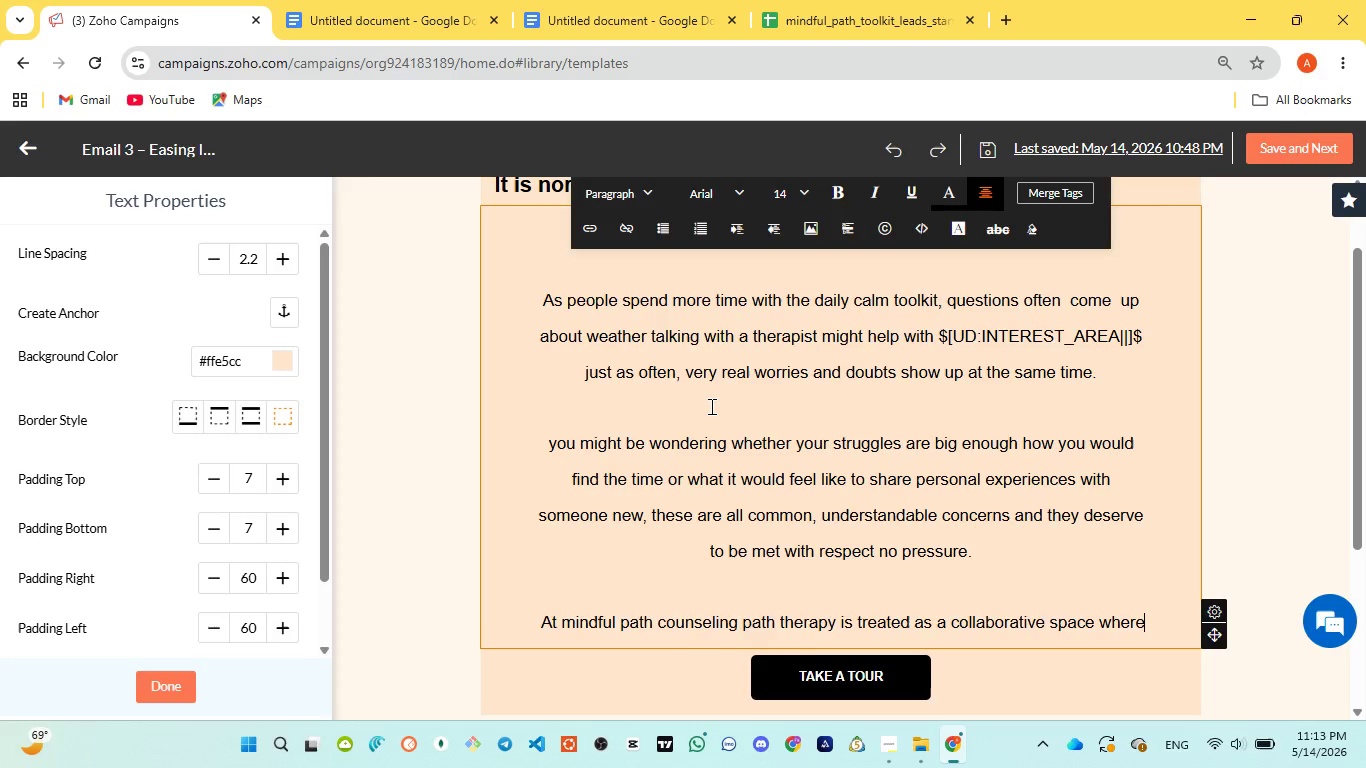 
type( we move at )
 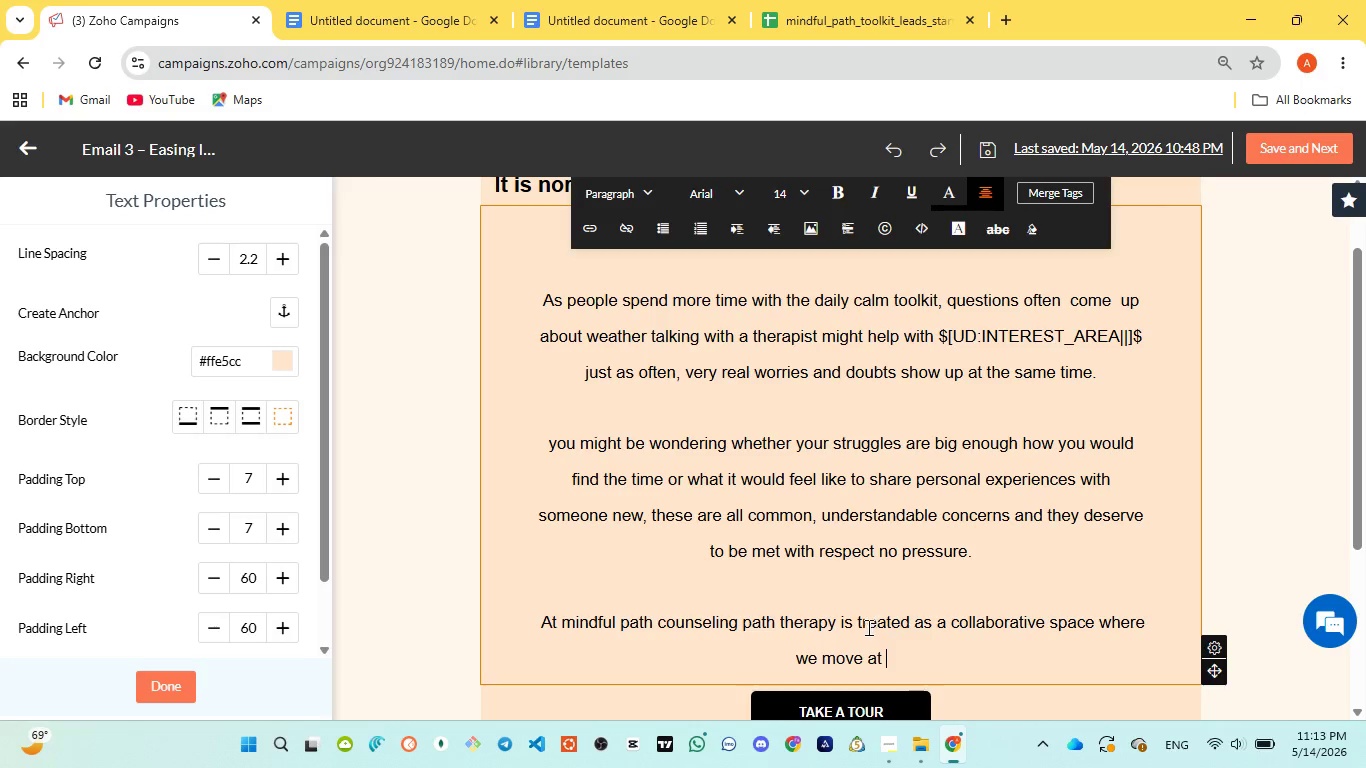 
wait(20.98)
 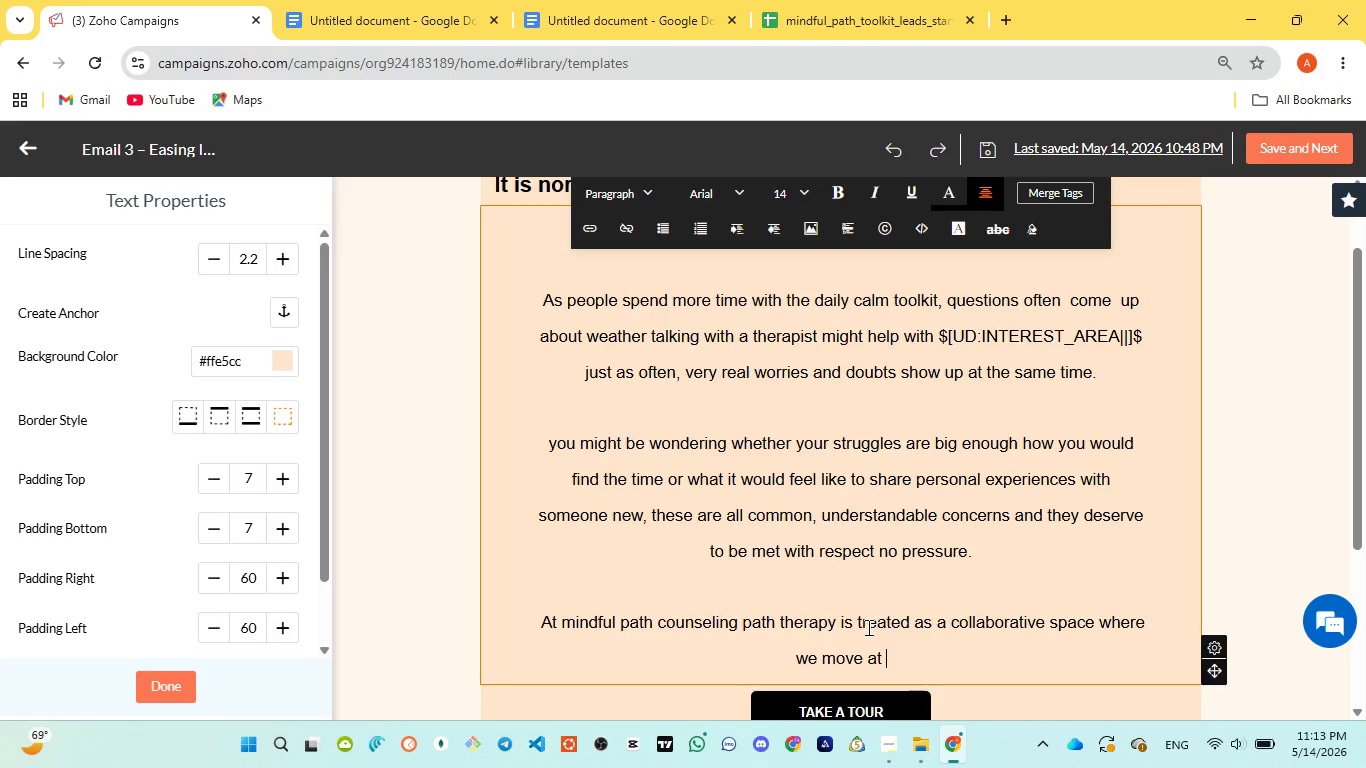 
left_click([602, 25])
 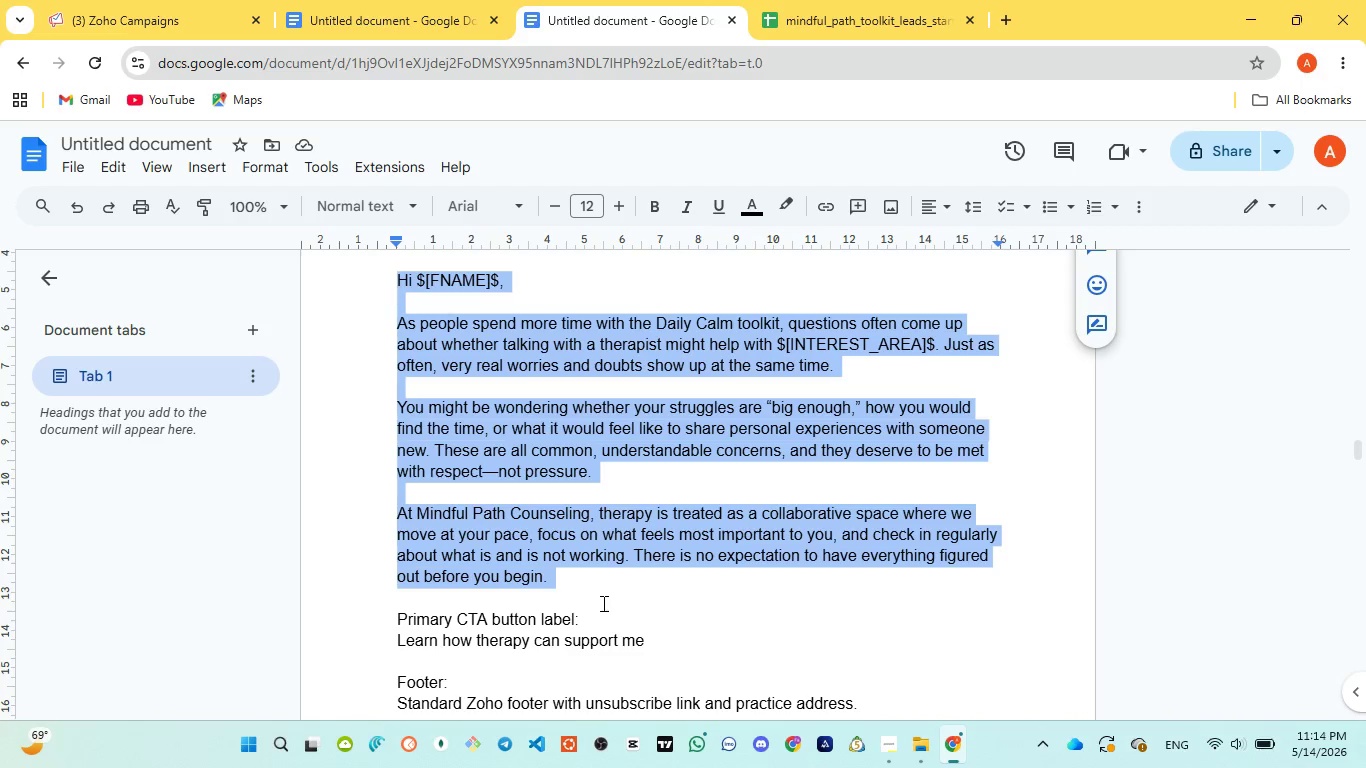 
wait(24.51)
 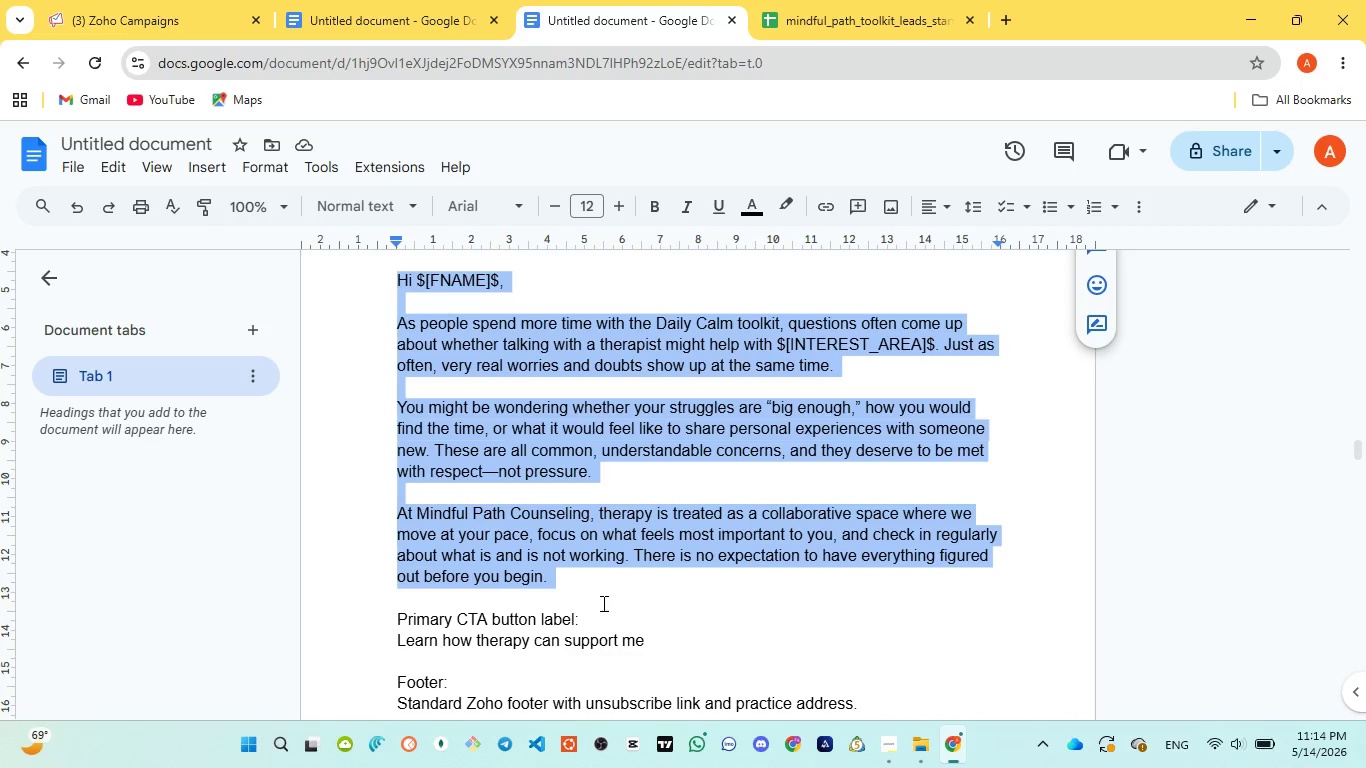 
mouse_move([893, 691])
 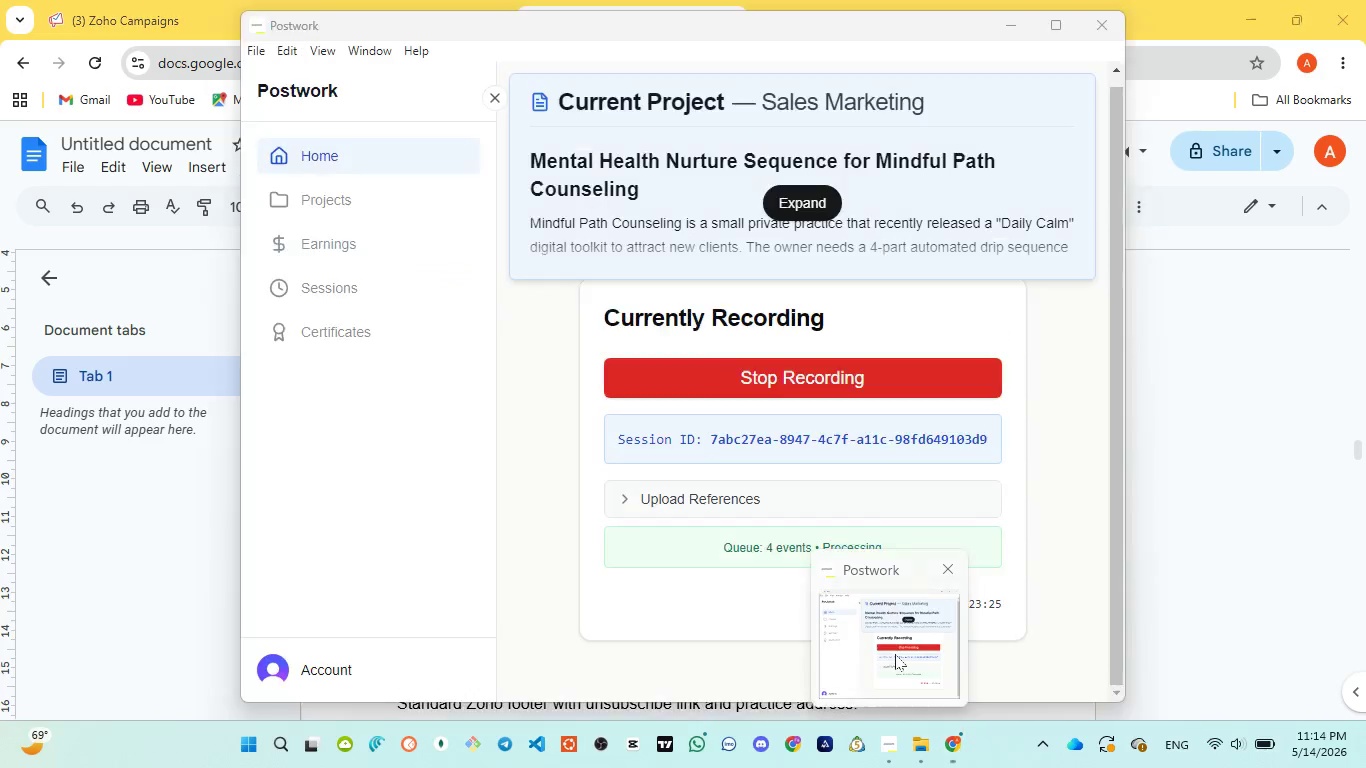 
left_click([895, 654])